 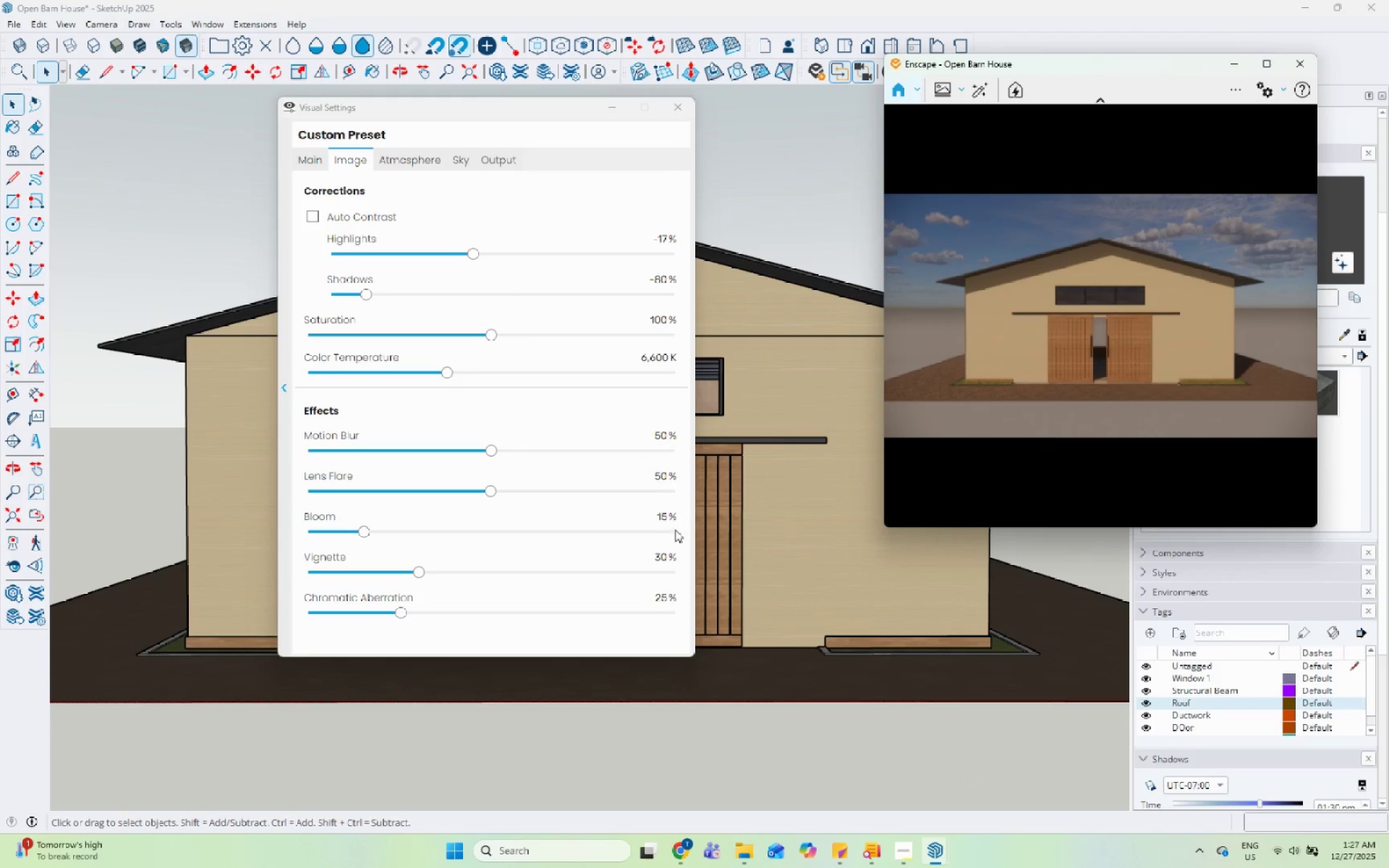 
left_click([402, 165])
 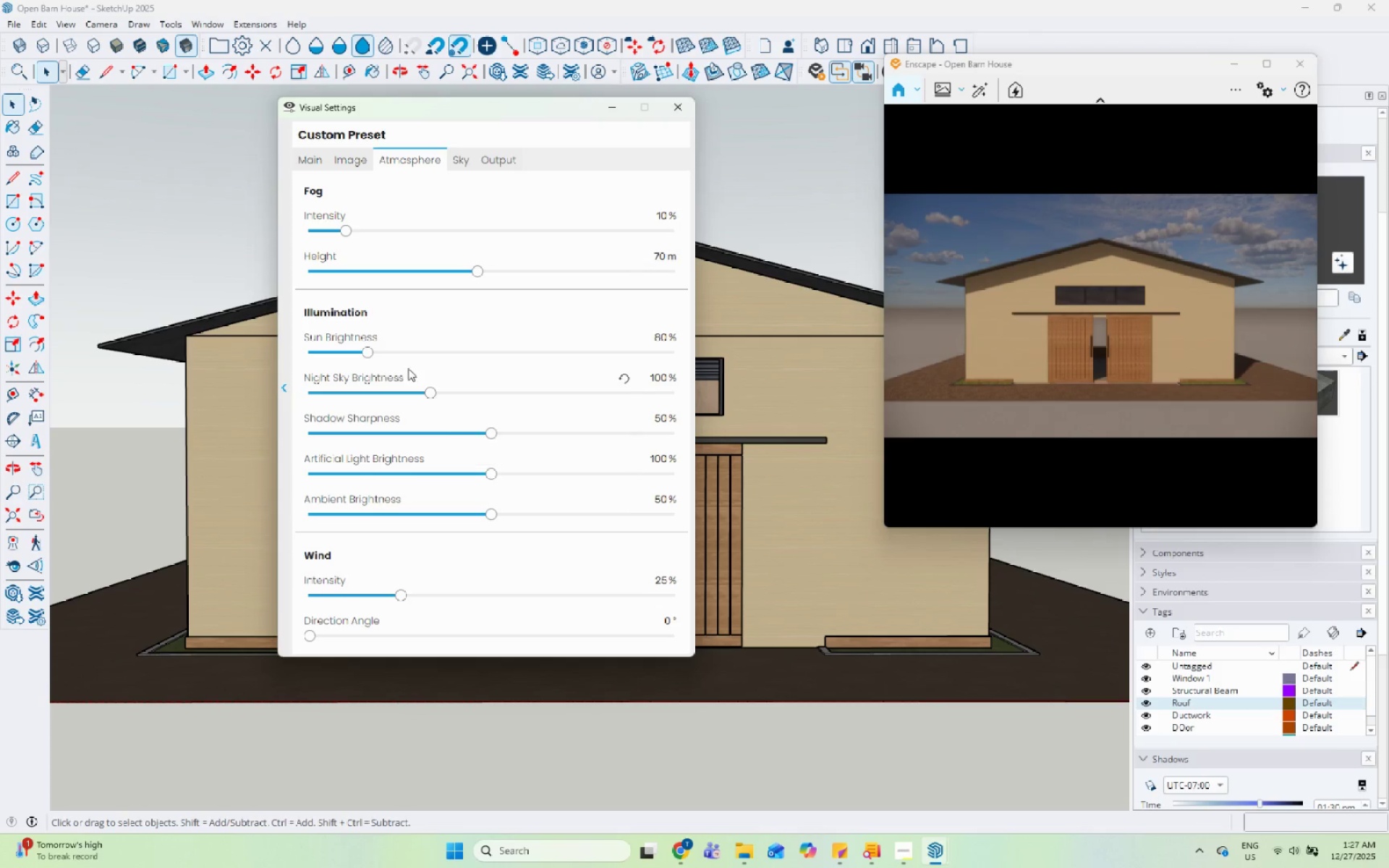 
left_click_drag(start_coordinate=[368, 352], to_coordinate=[342, 357])
 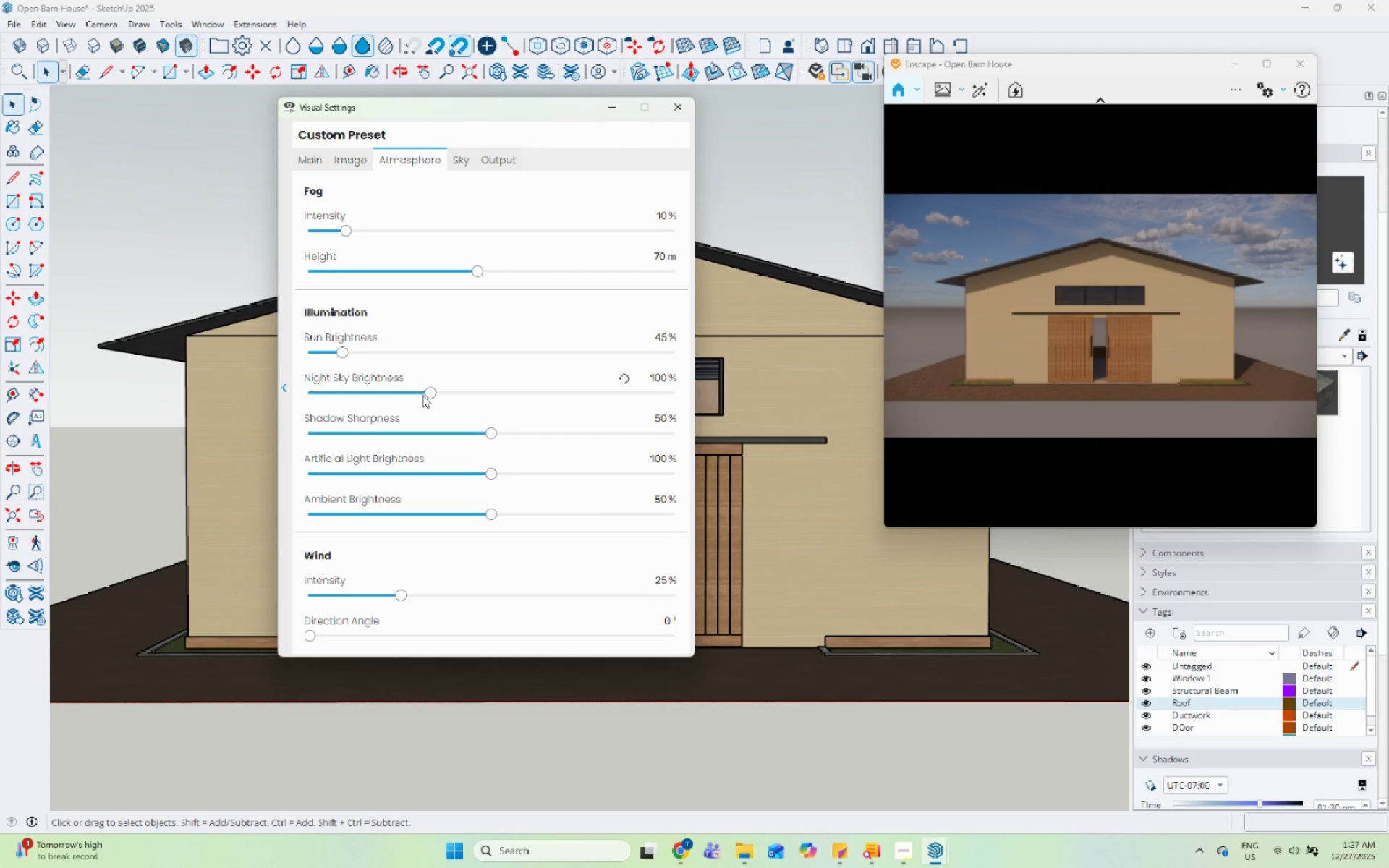 
left_click_drag(start_coordinate=[430, 394], to_coordinate=[340, 401])
 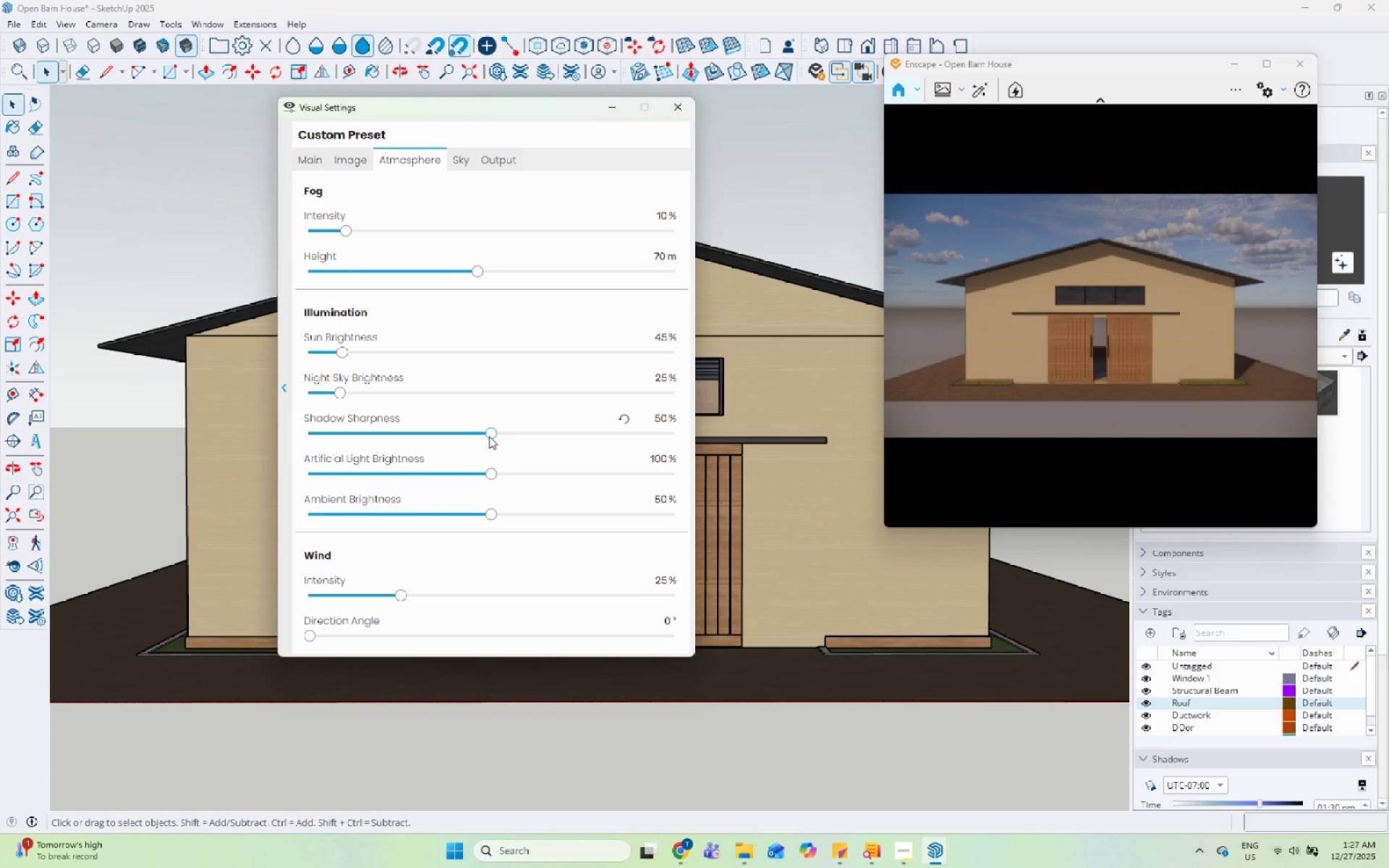 
left_click_drag(start_coordinate=[491, 434], to_coordinate=[353, 451])
 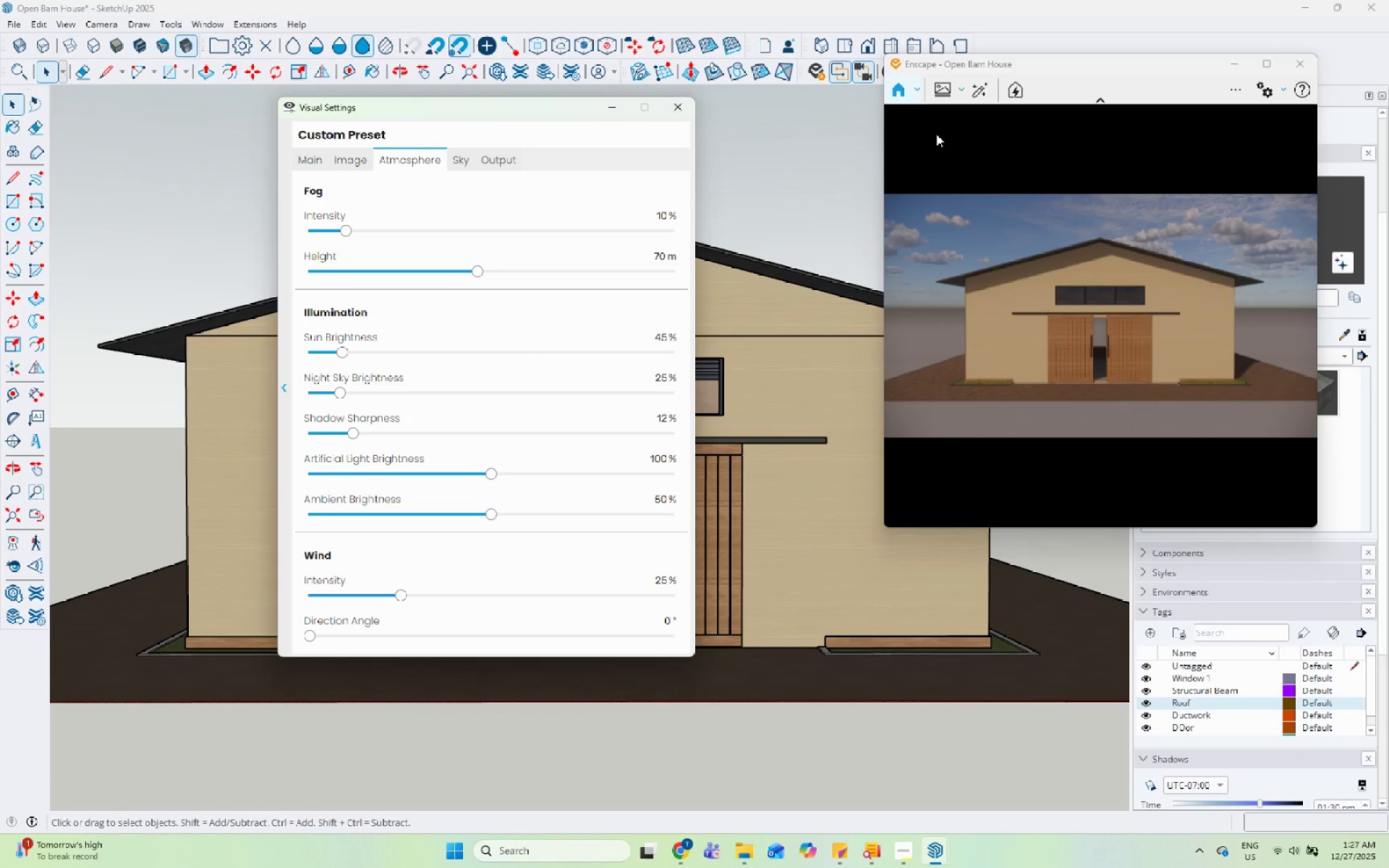 
wait(5.2)
 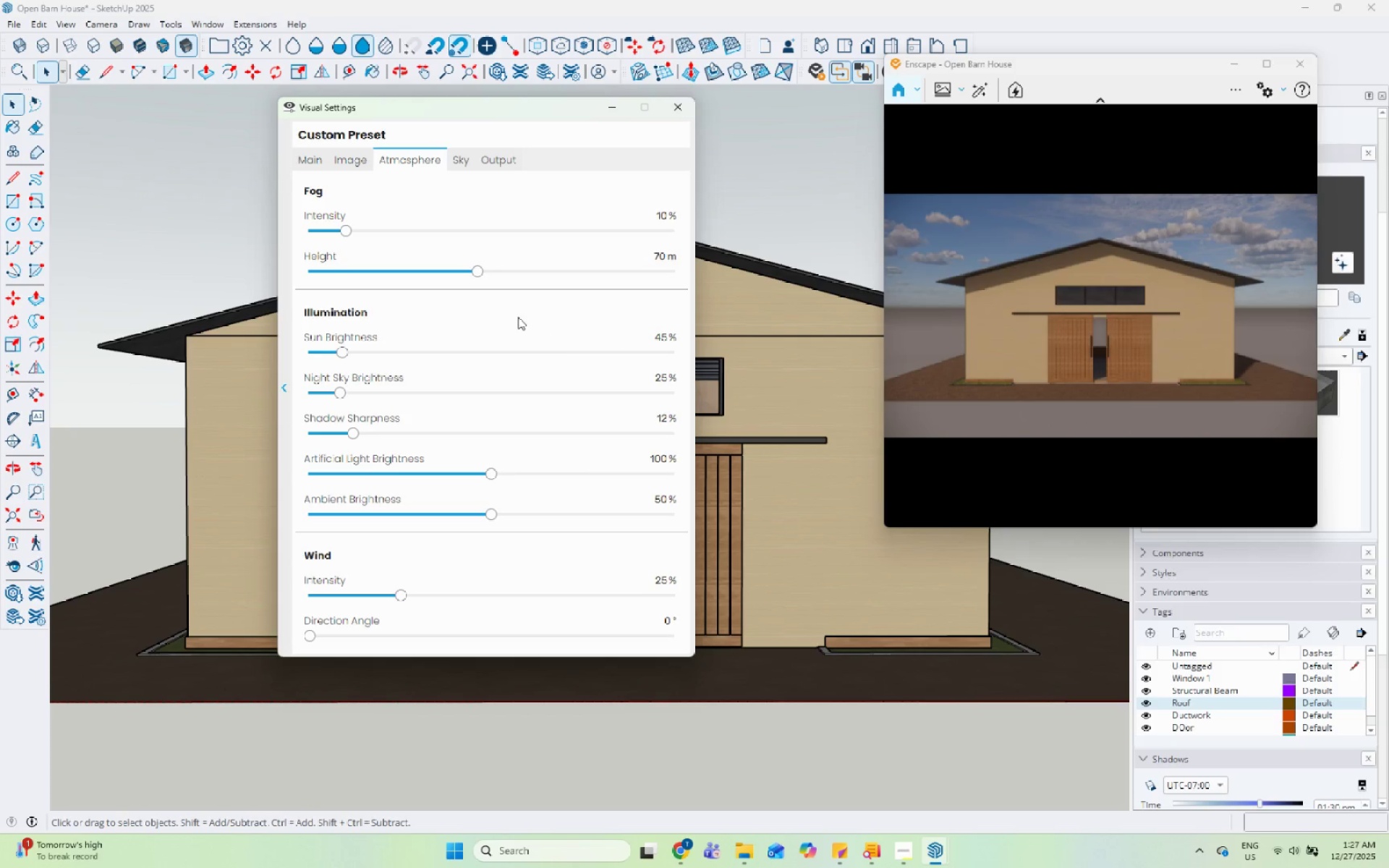 
hold_key(key=ShiftLeft, duration=1.5)
left_click_drag(start_coordinate=[948, 366], to_coordinate=[1104, 386])
 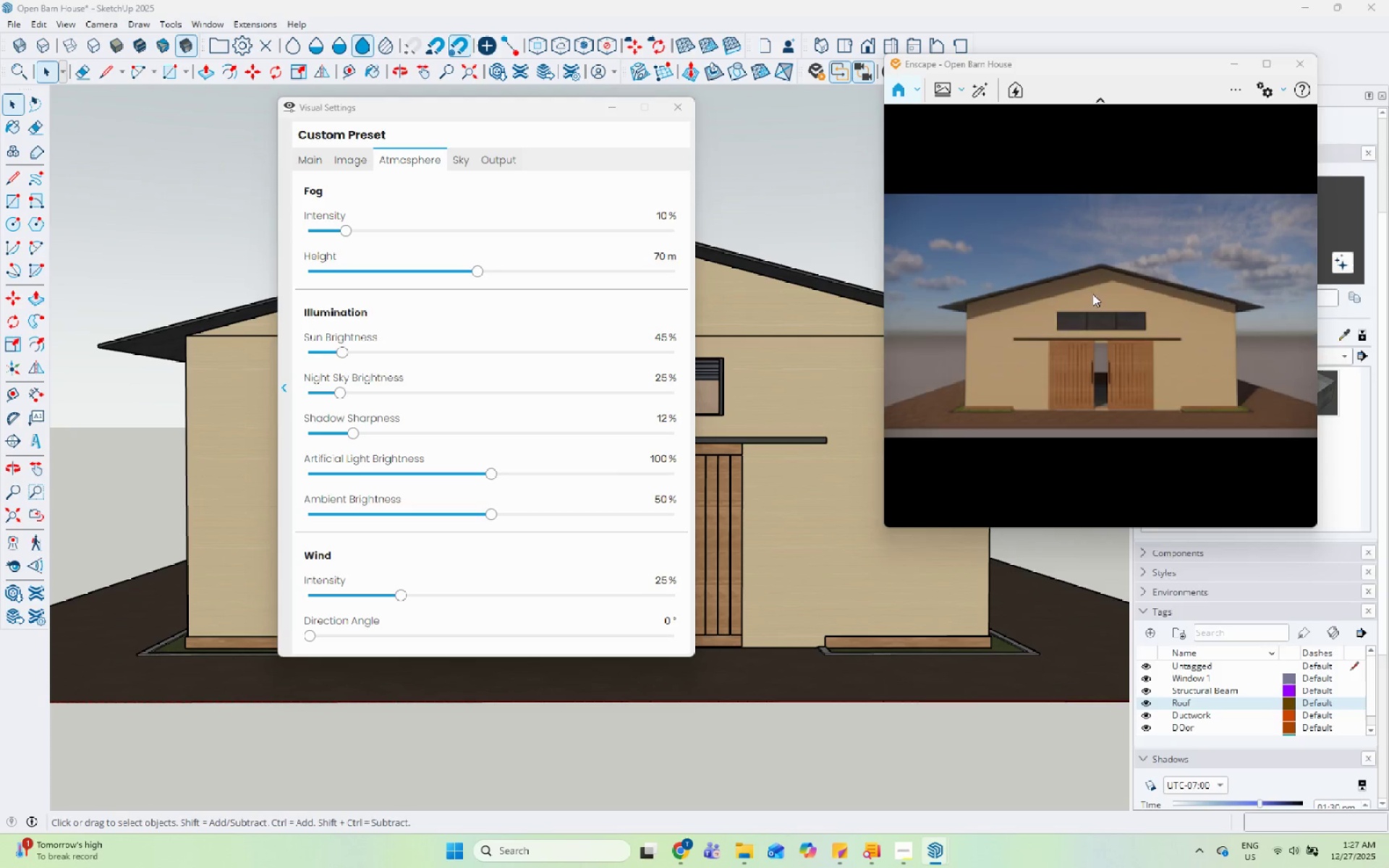 
hold_key(key=ShiftLeft, duration=1.52)
 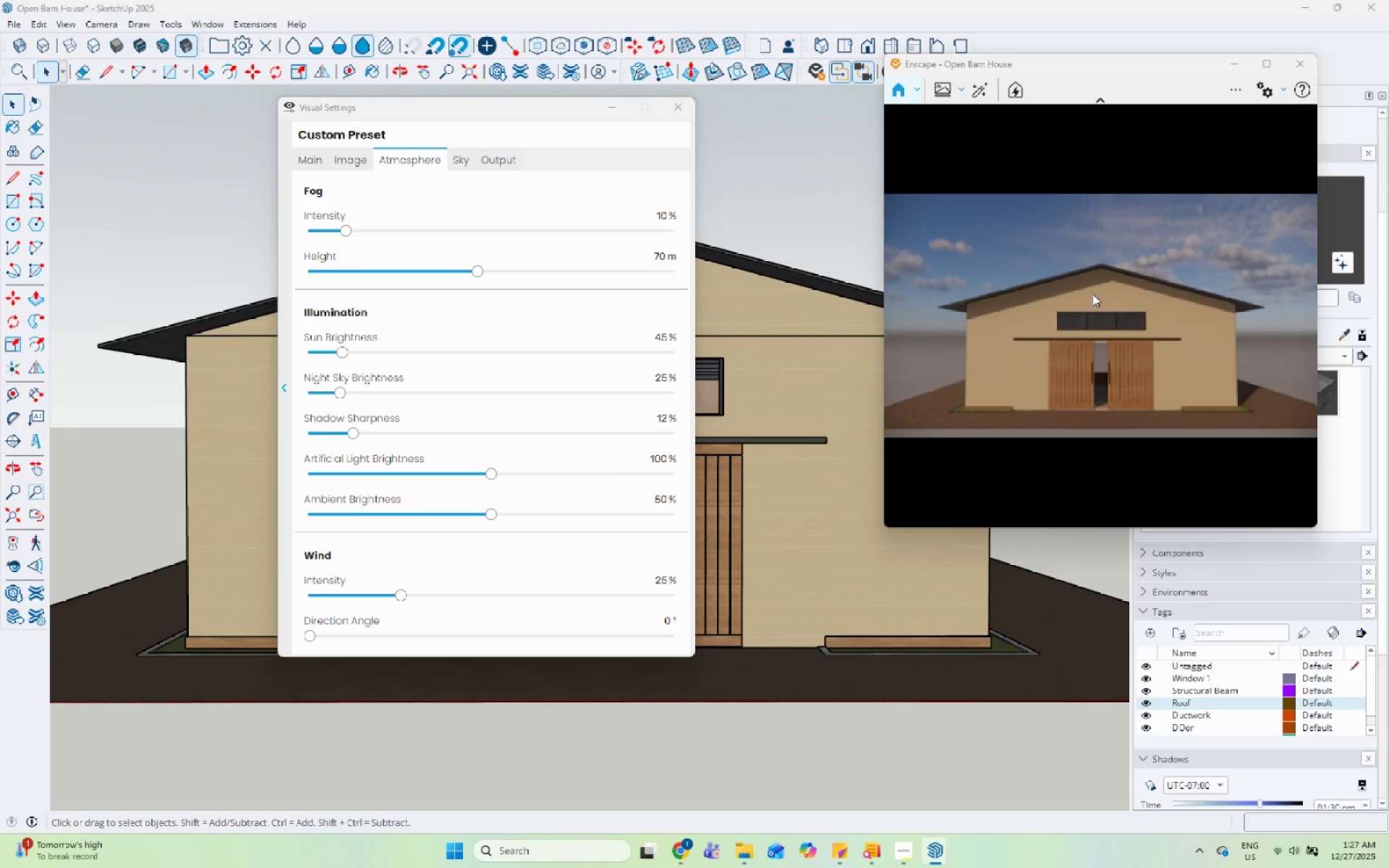 
hold_key(key=ShiftLeft, duration=1.52)
left_click_drag(start_coordinate=[1103, 398], to_coordinate=[1099, 328])
 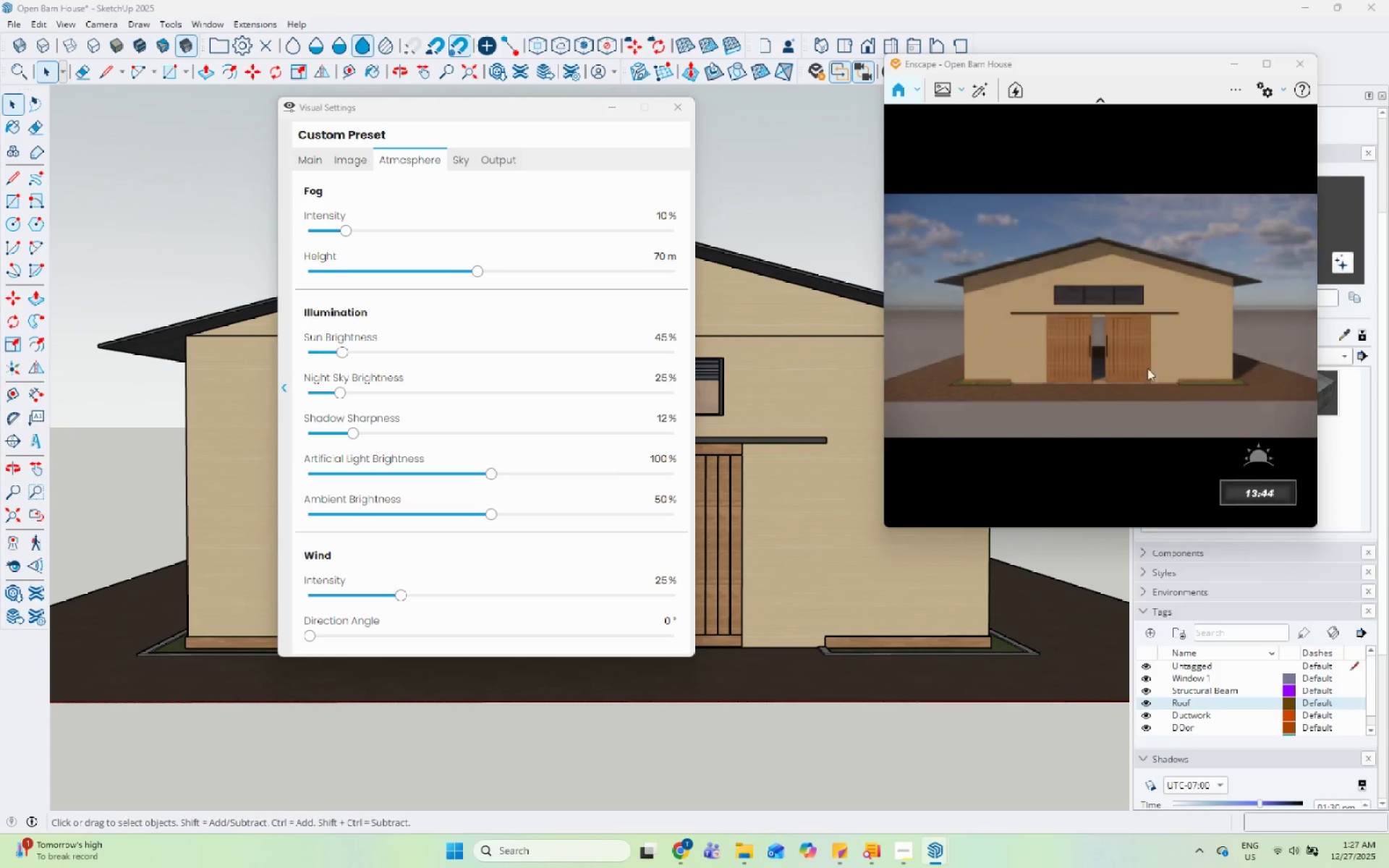 
hold_key(key=ShiftLeft, duration=1.51)
 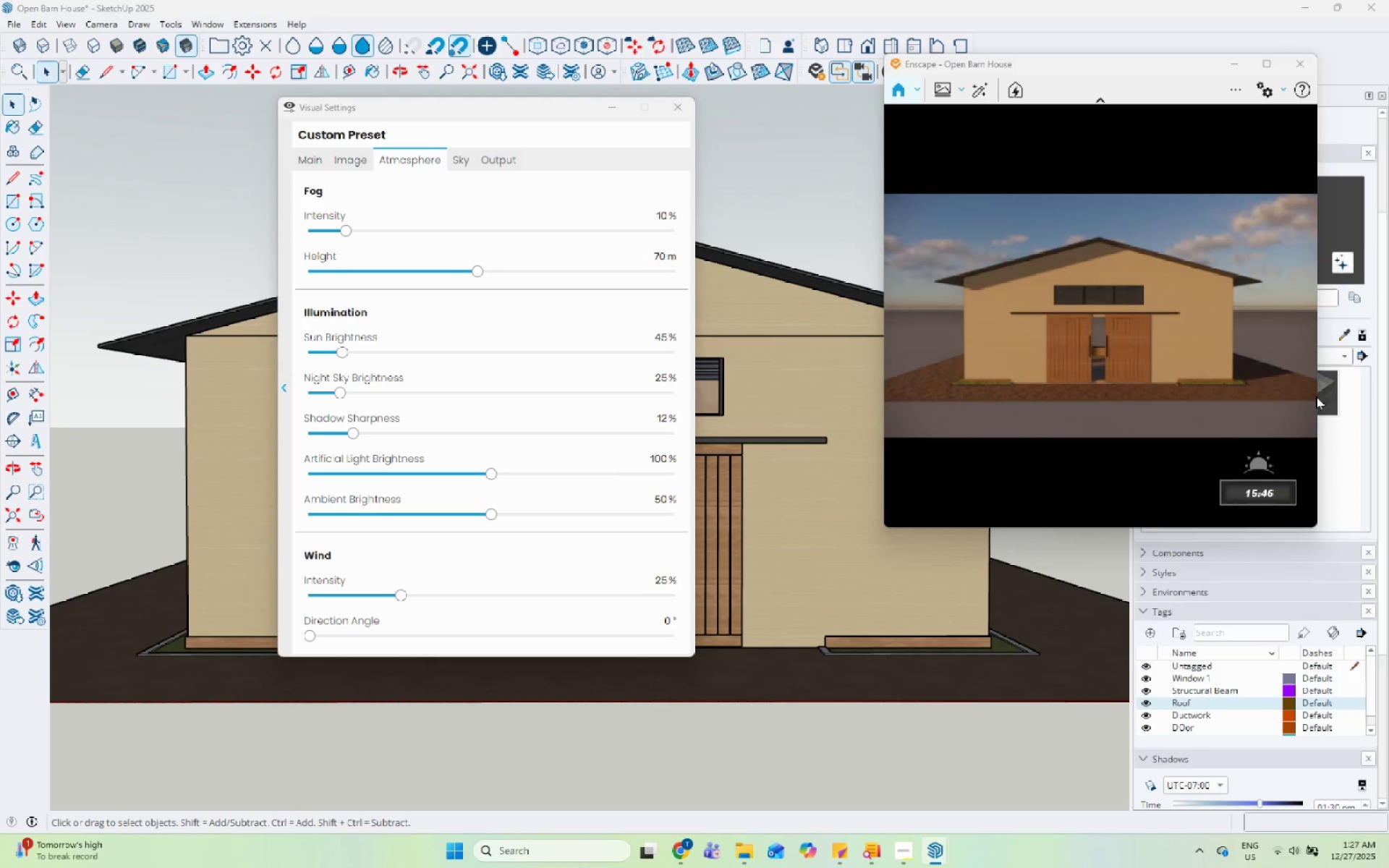 
hold_key(key=ShiftLeft, duration=1.52)
 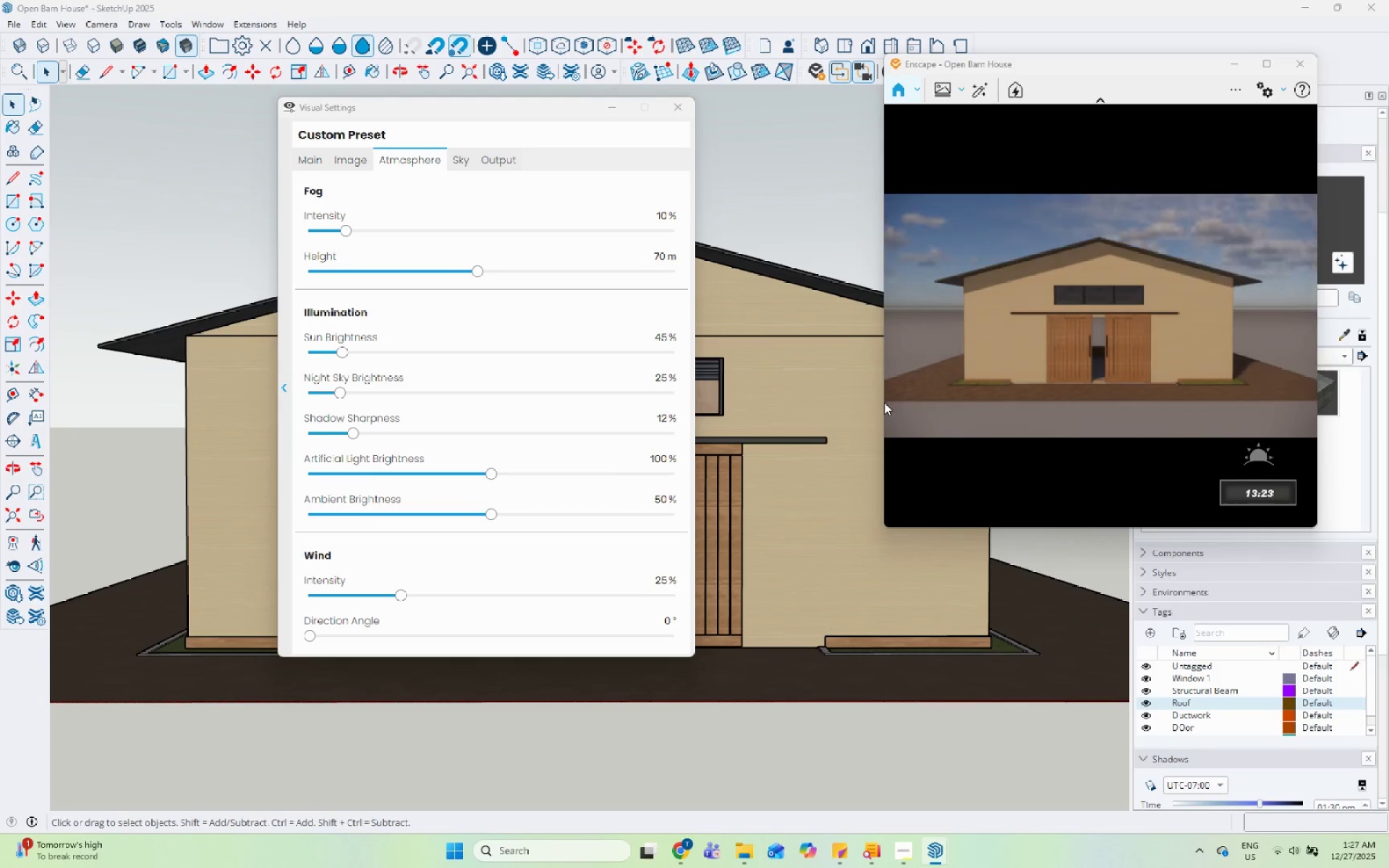 
hold_key(key=ShiftLeft, duration=1.52)
 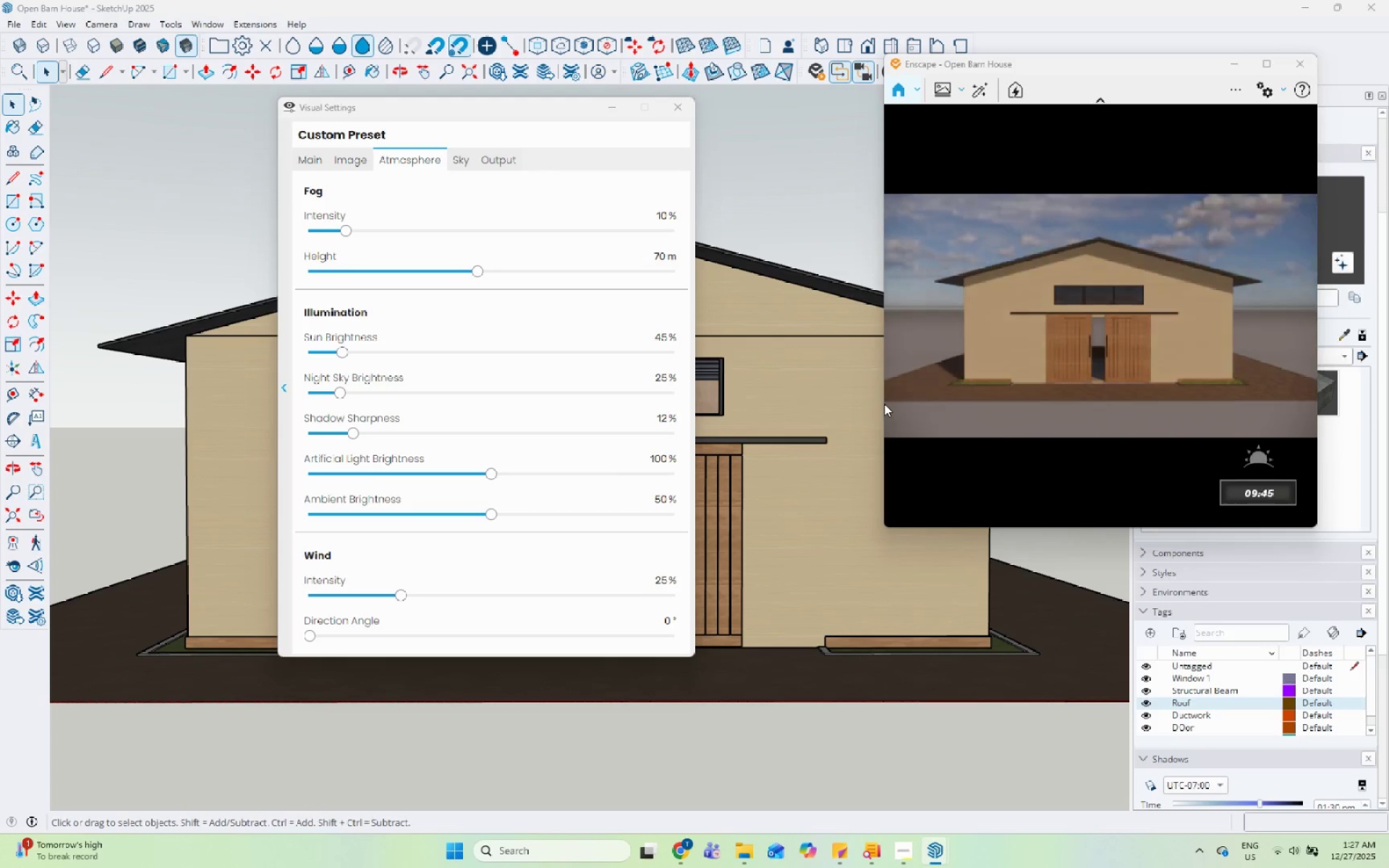 
hold_key(key=ShiftLeft, duration=1.51)
 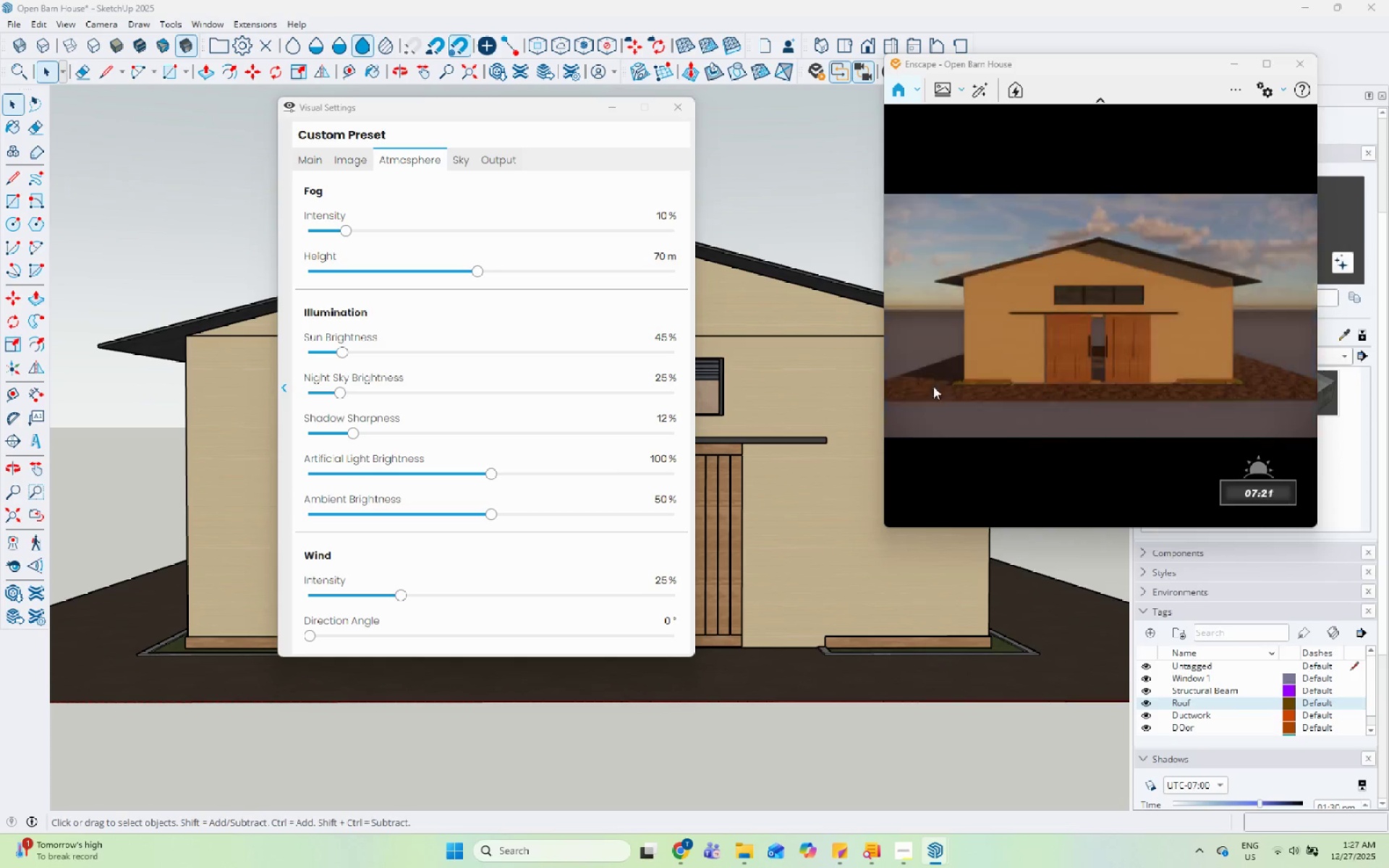 
hold_key(key=ShiftLeft, duration=1.52)
 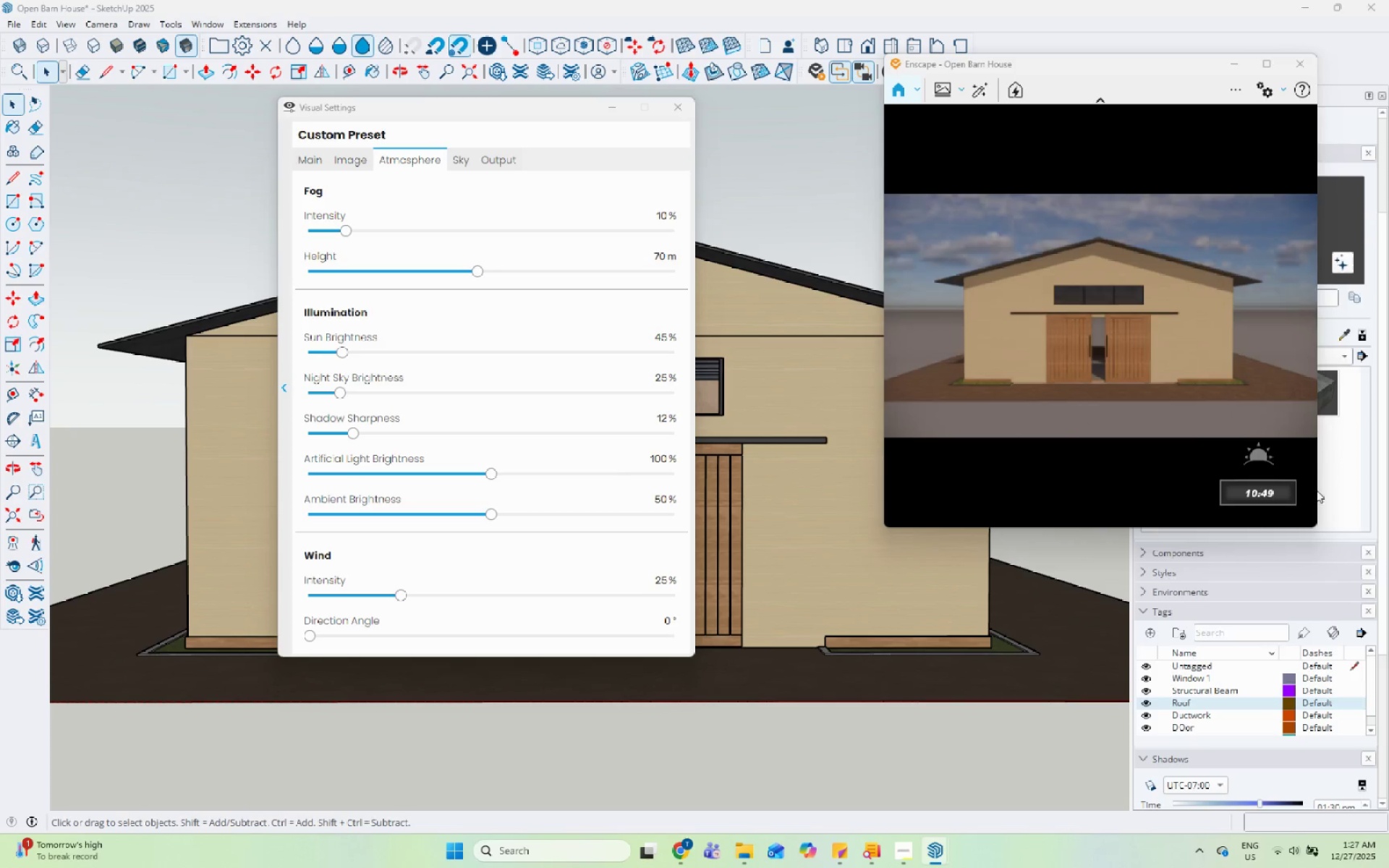 
hold_key(key=ShiftLeft, duration=1.51)
 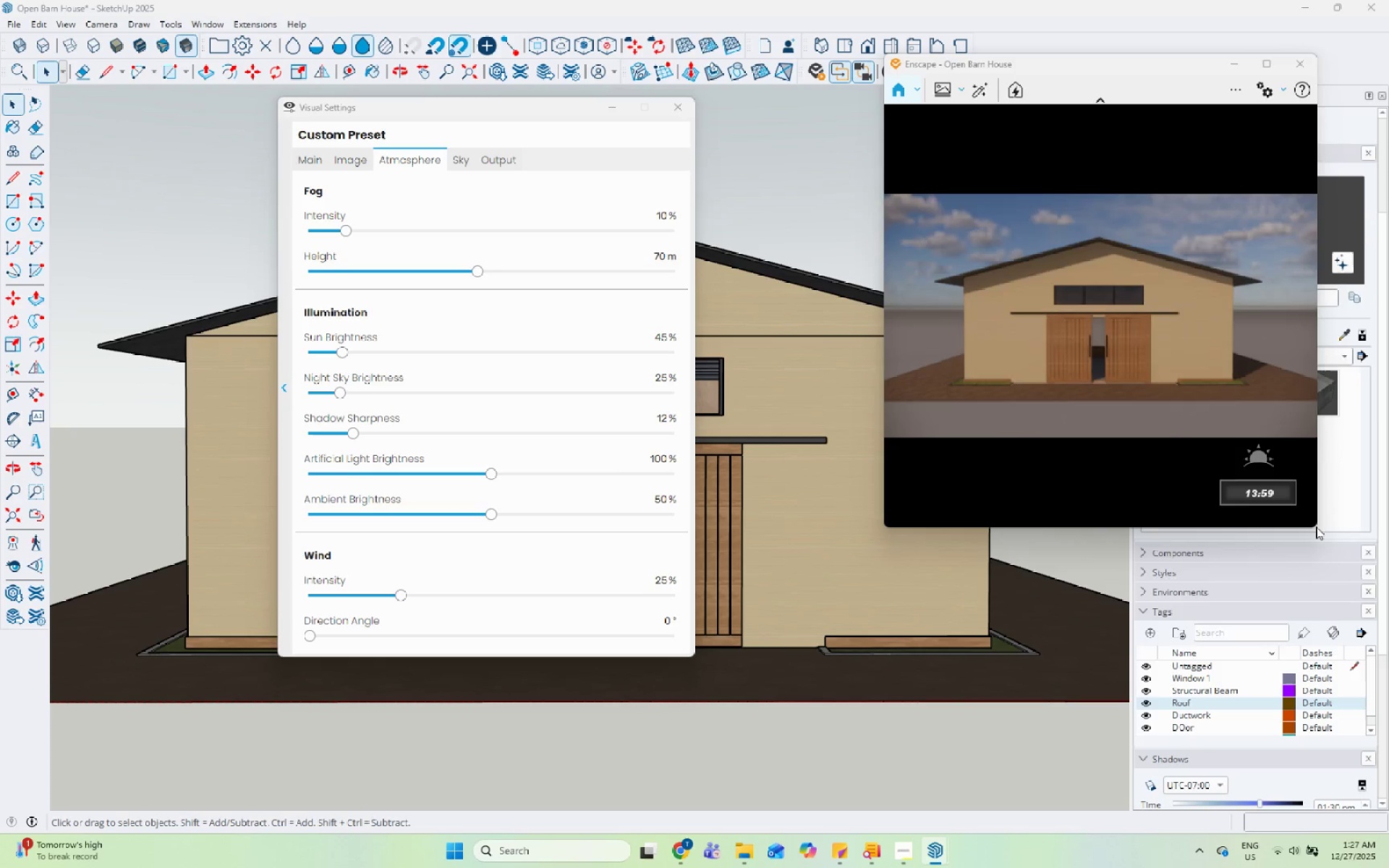 
hold_key(key=ShiftLeft, duration=1.52)
 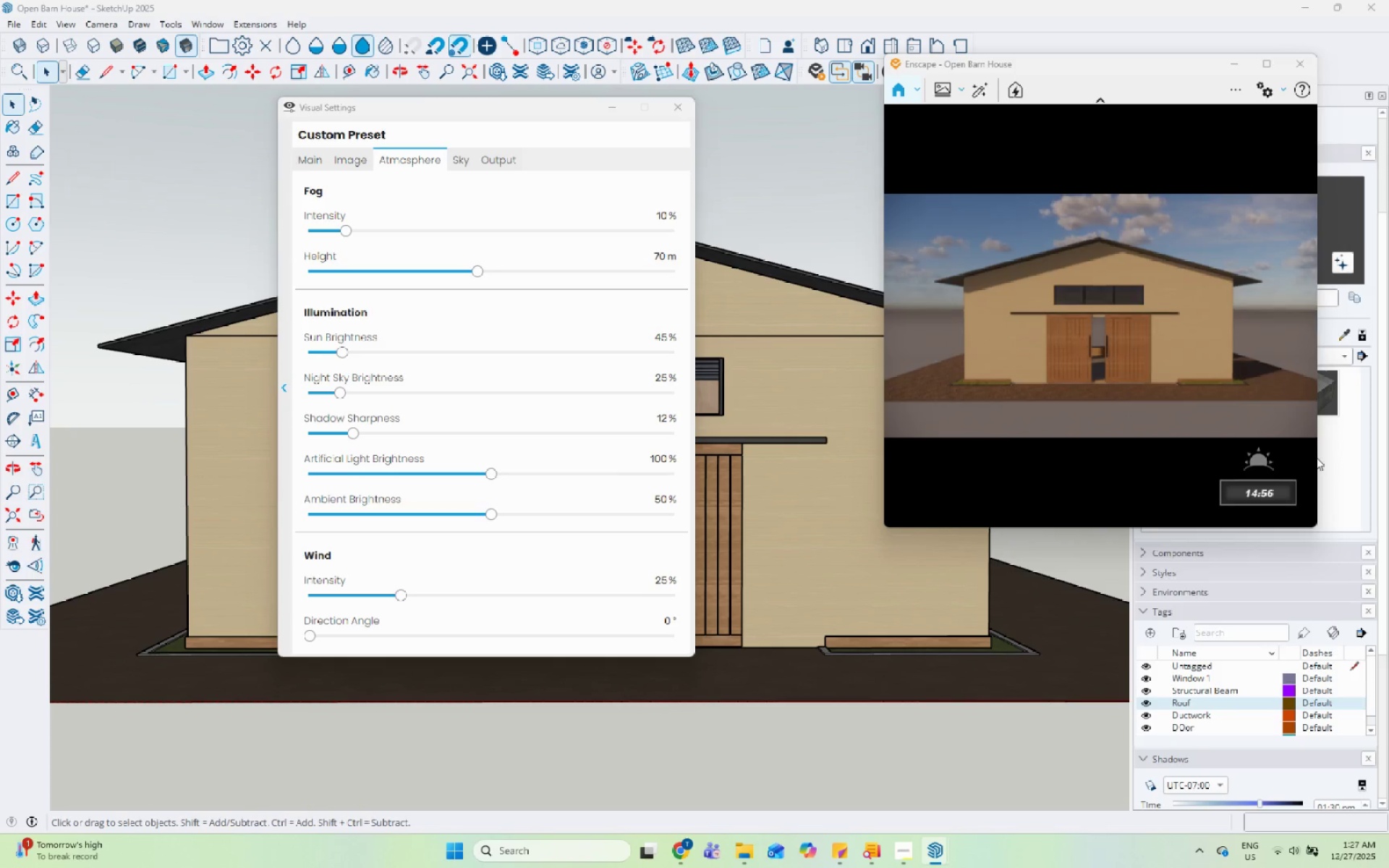 
hold_key(key=ShiftLeft, duration=1.52)
 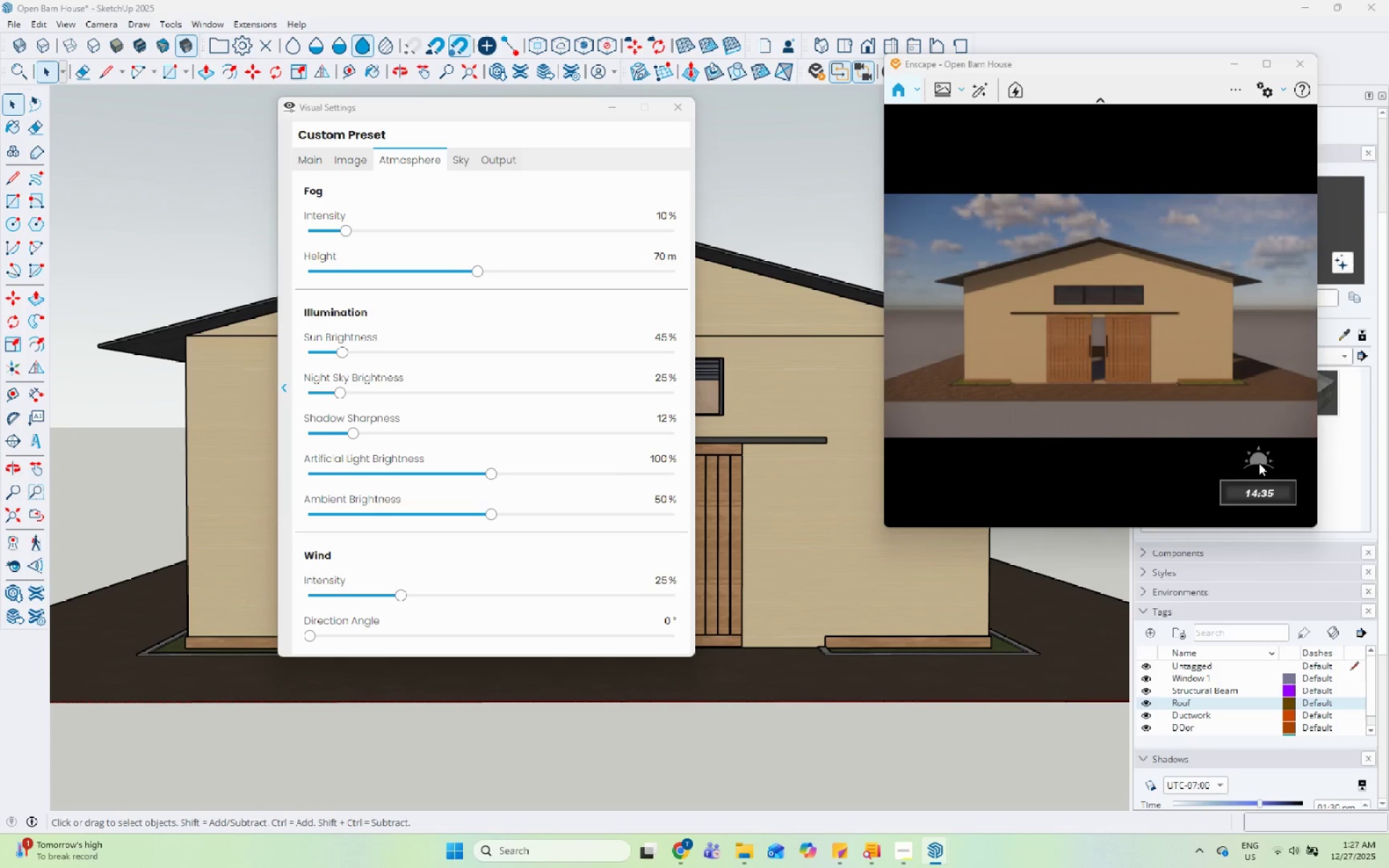 
hold_key(key=ShiftLeft, duration=1.0)
 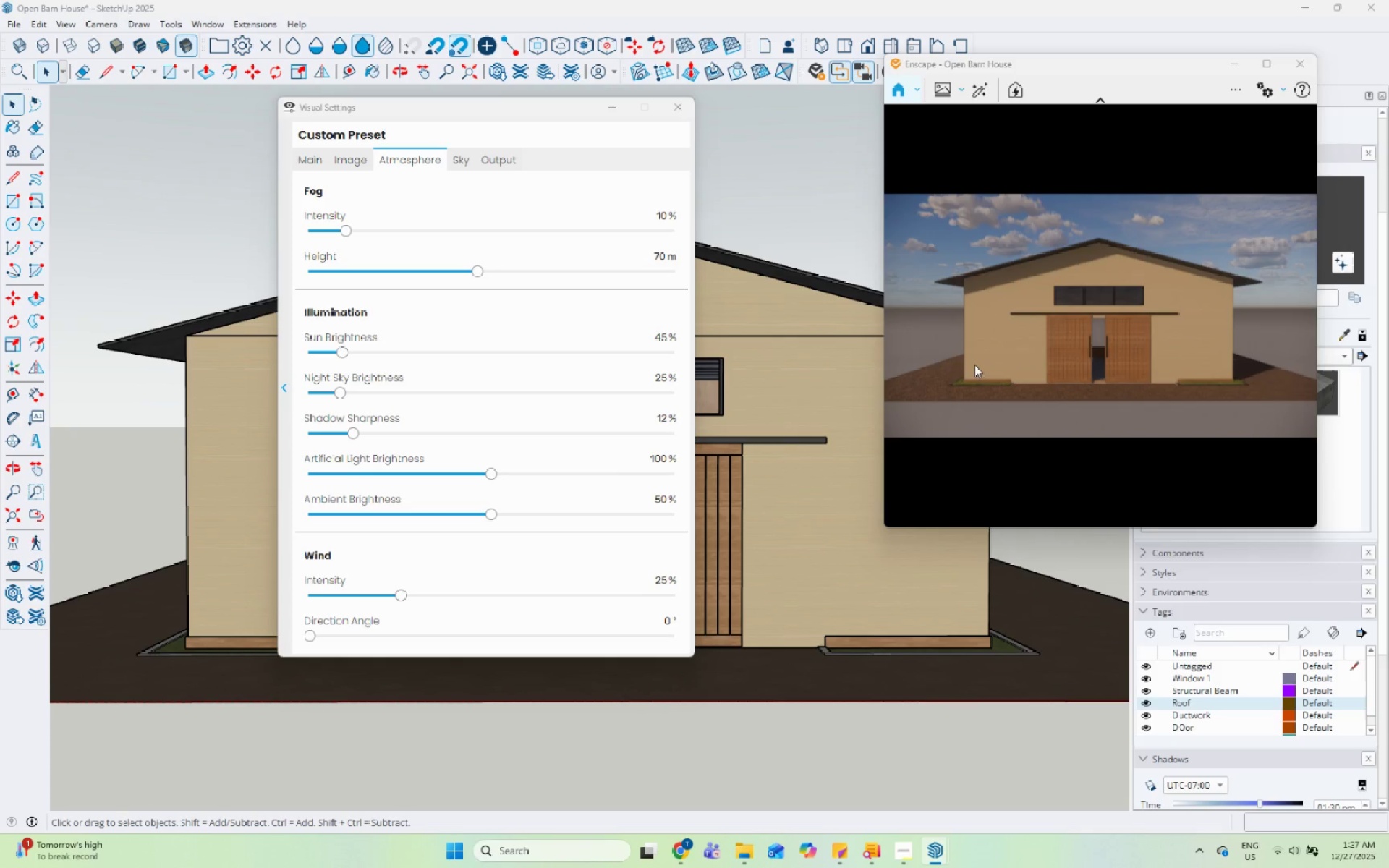 
left_click([469, 160])
 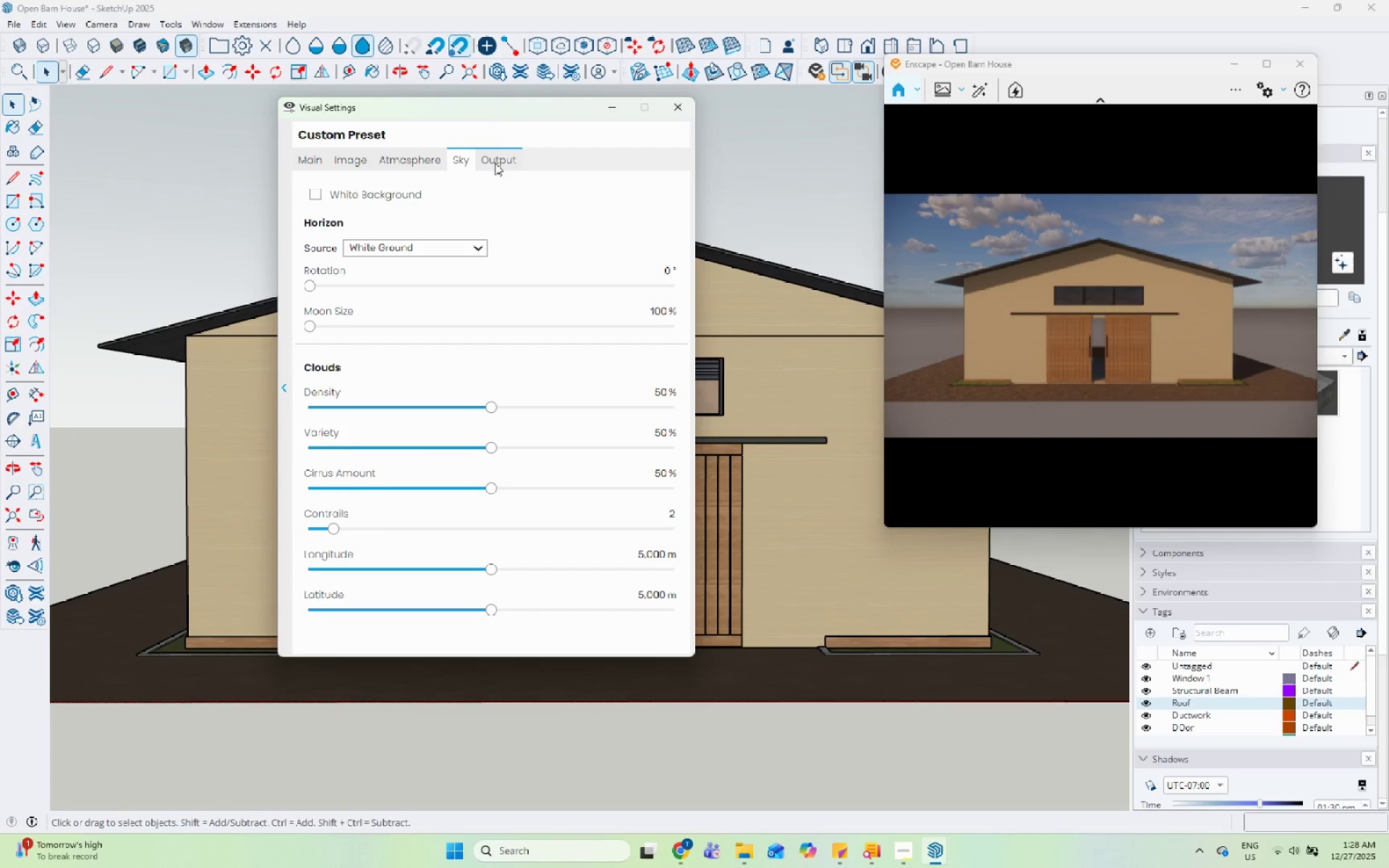 
left_click([495, 163])
 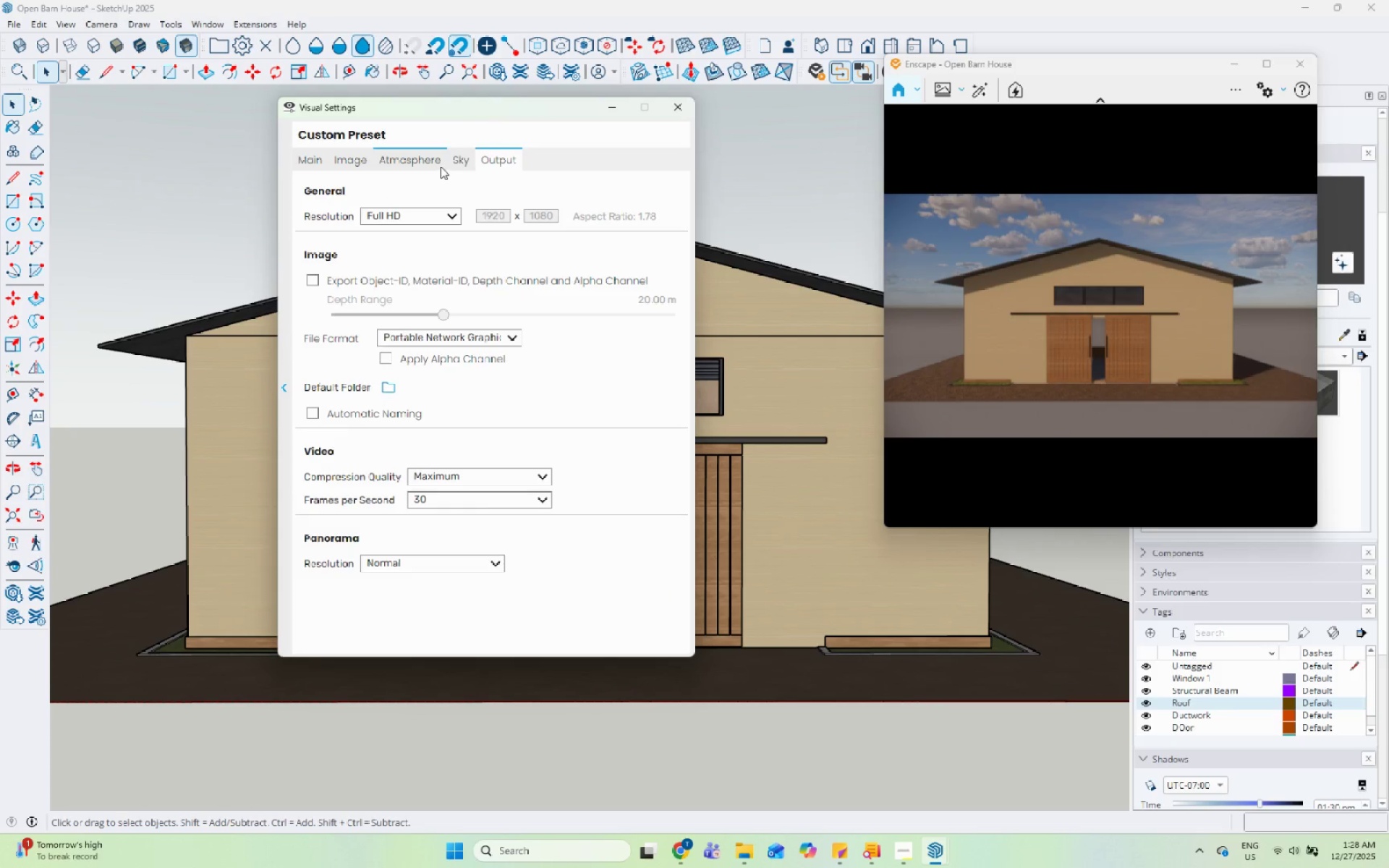 
double_click([451, 162])
 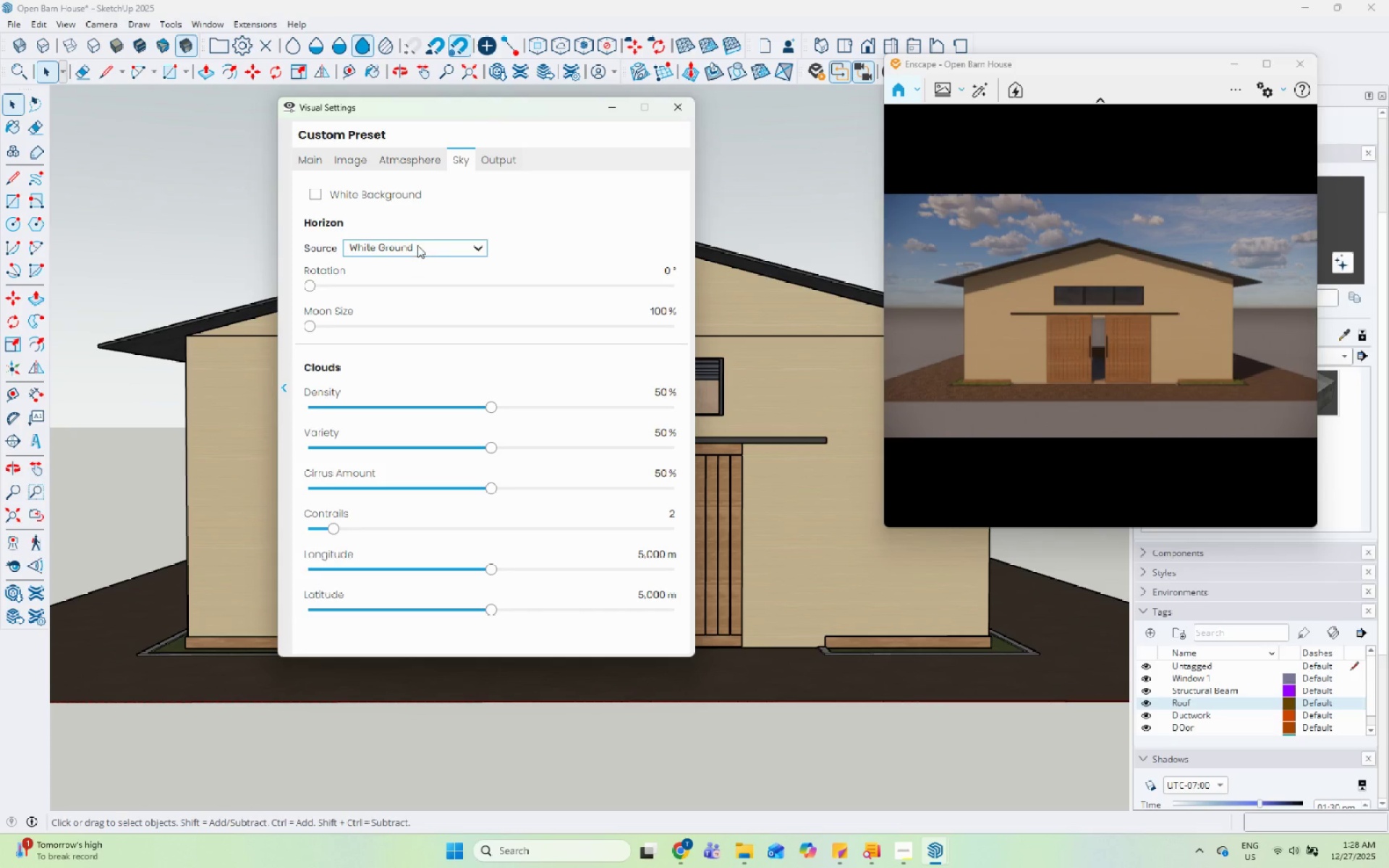 
left_click([418, 247])
 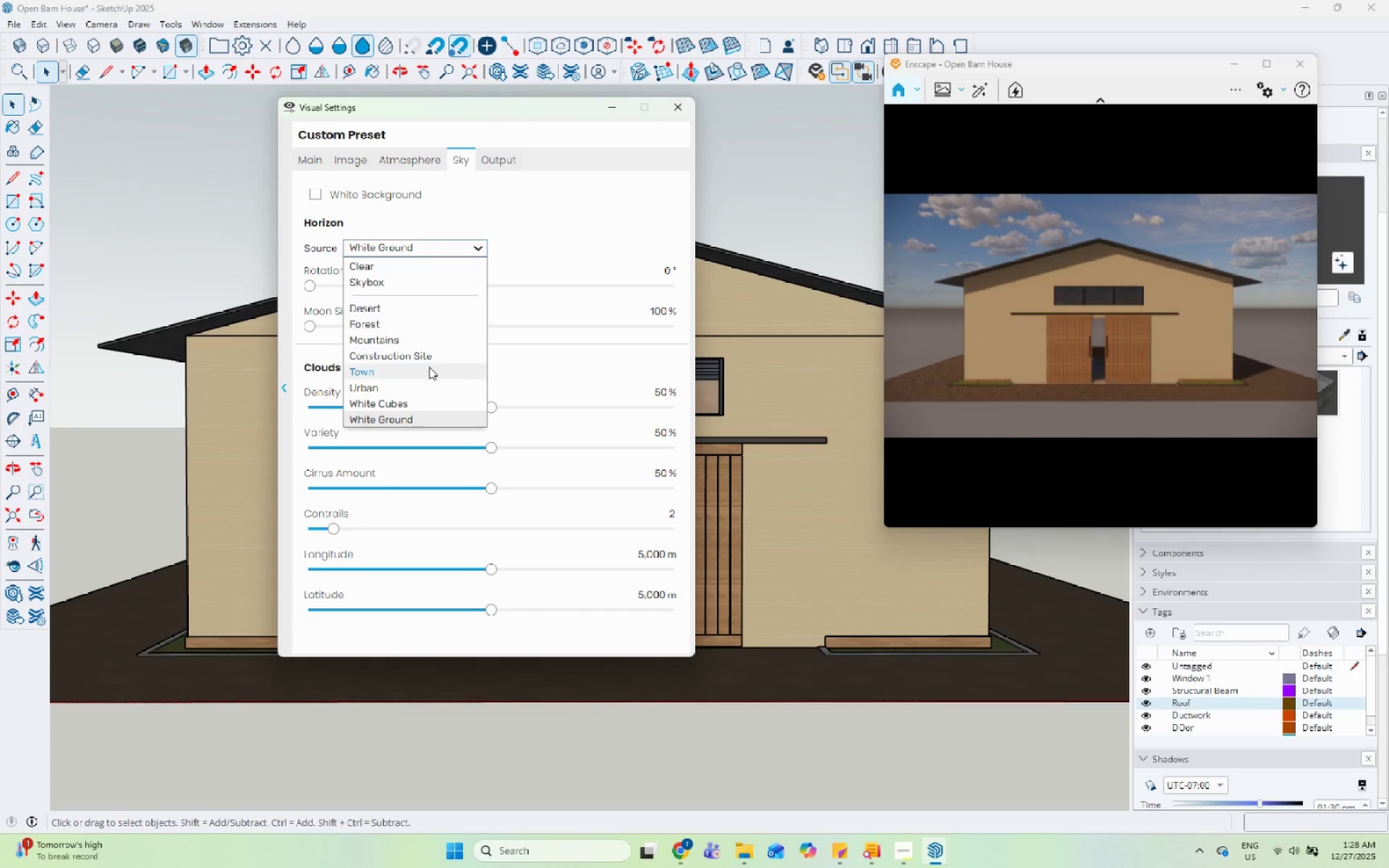 
left_click([417, 404])
 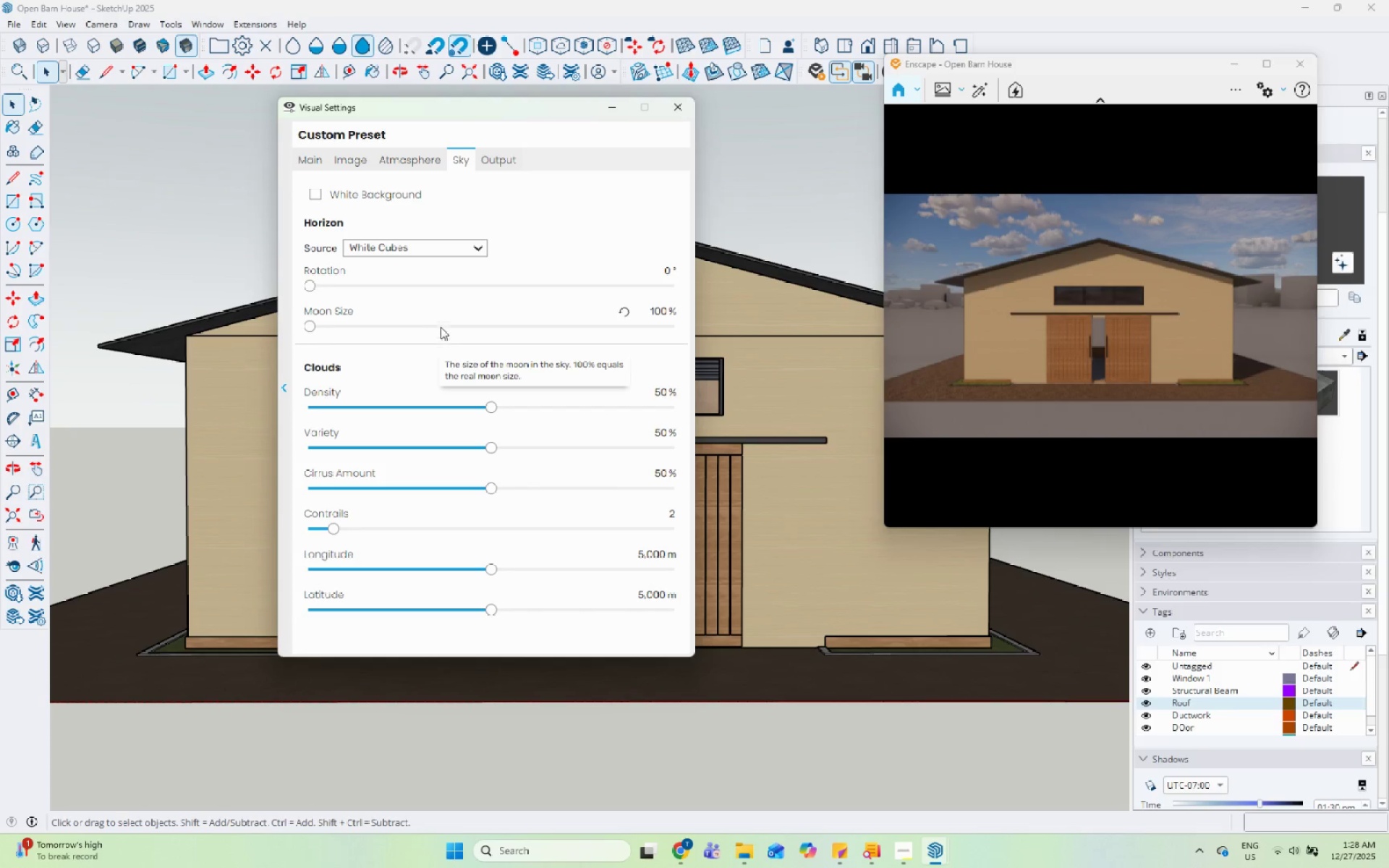 
left_click([438, 255])
 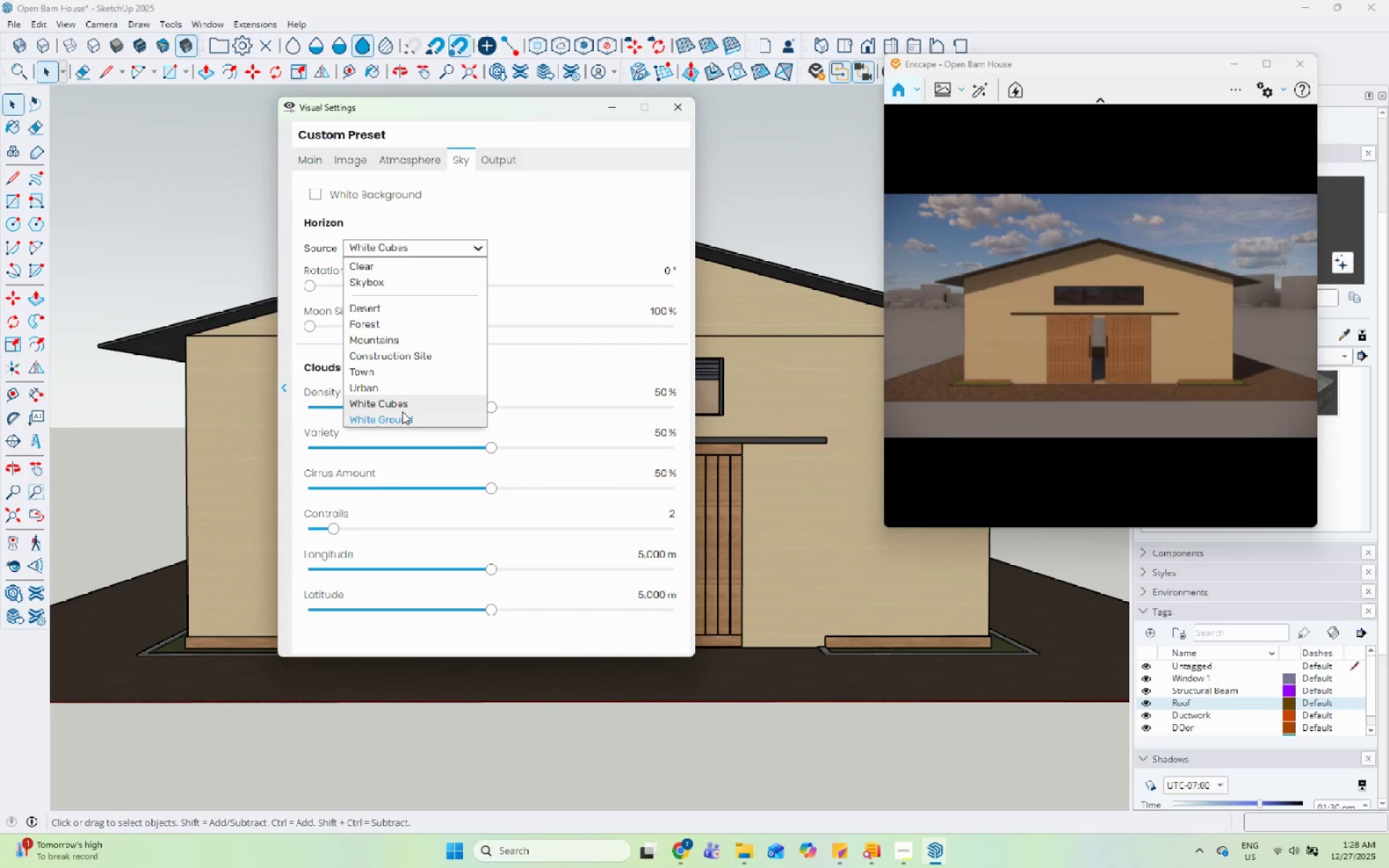 
left_click([402, 417])
 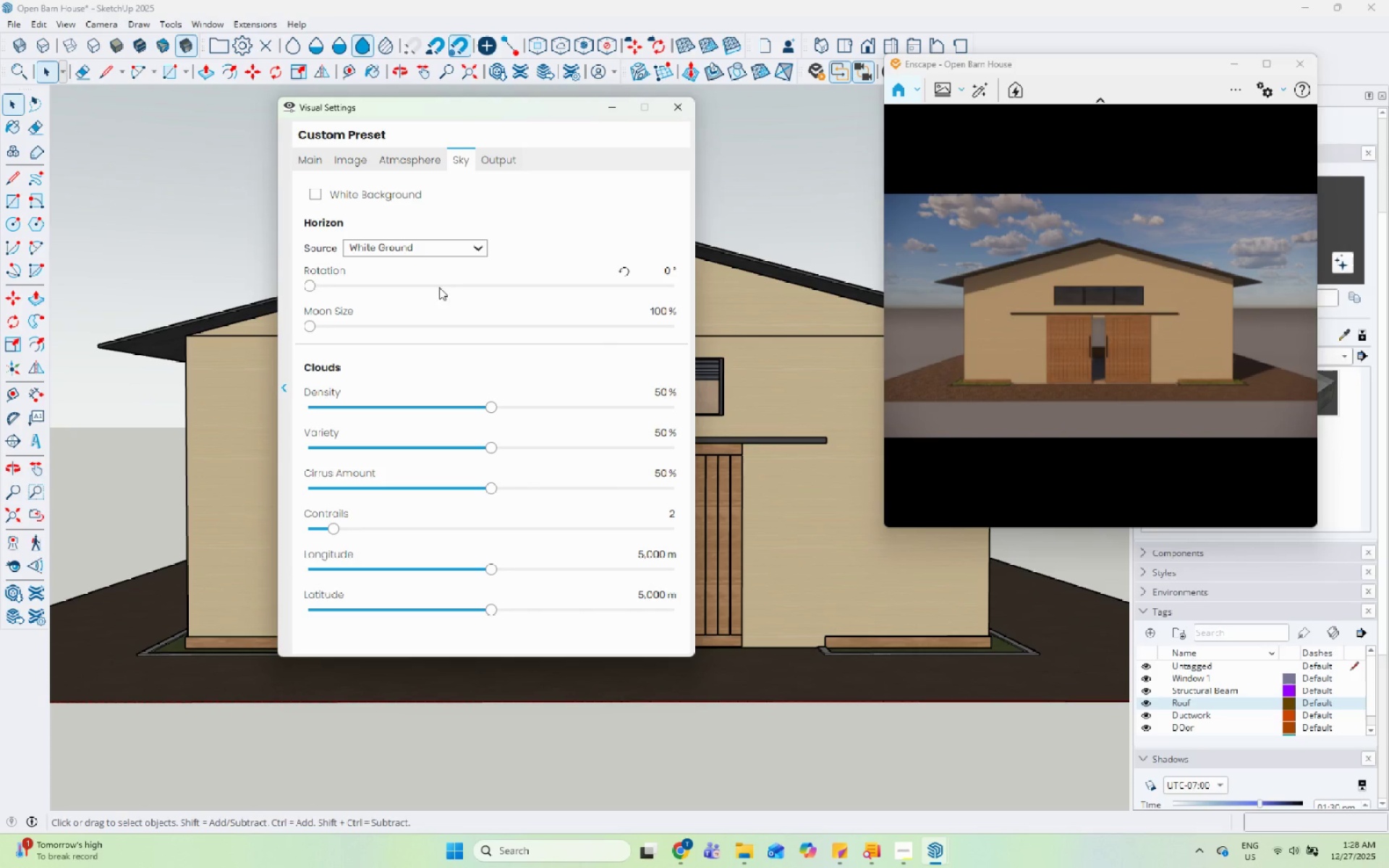 
left_click([456, 247])
 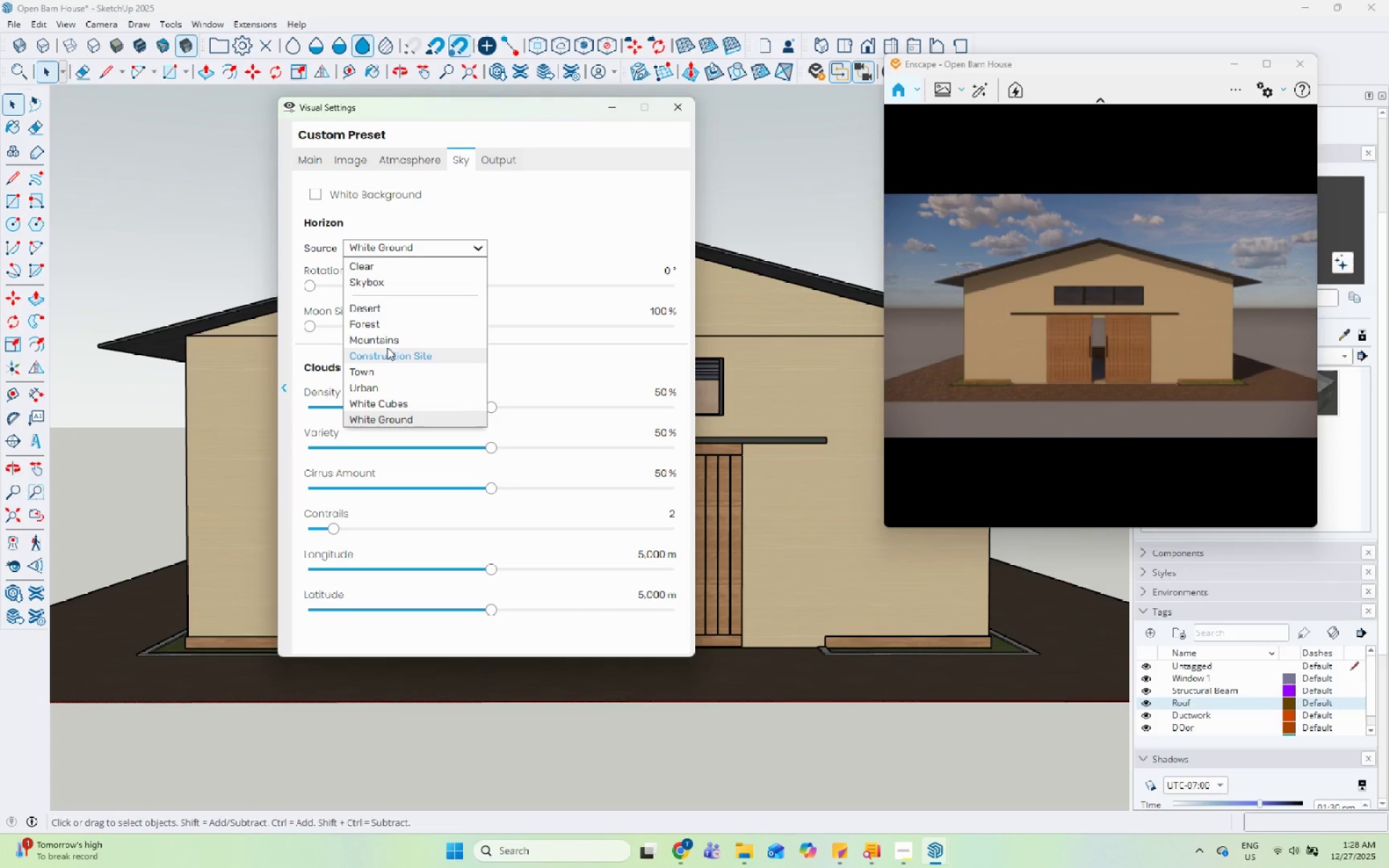 
left_click([387, 347])
 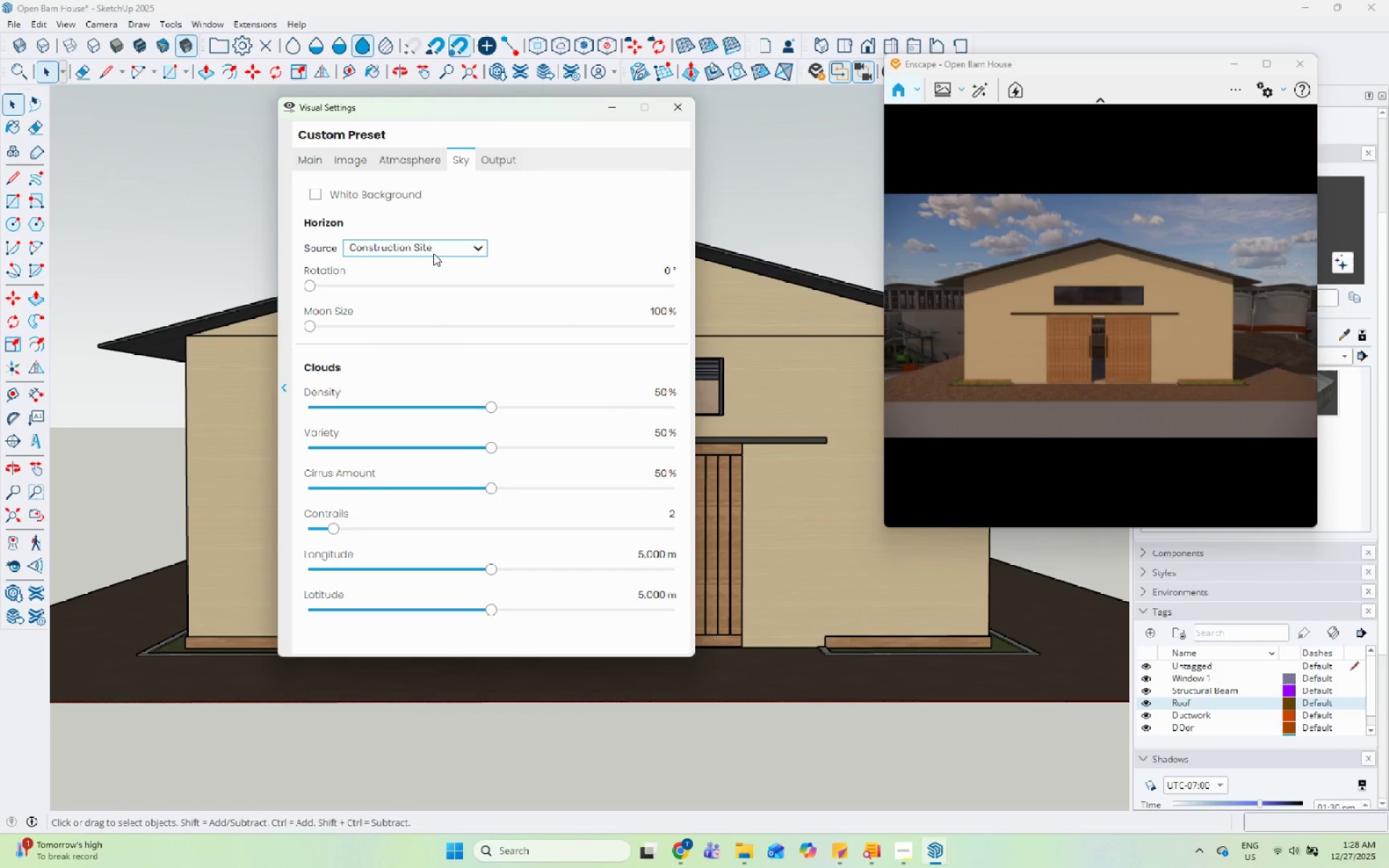 
left_click([433, 253])
 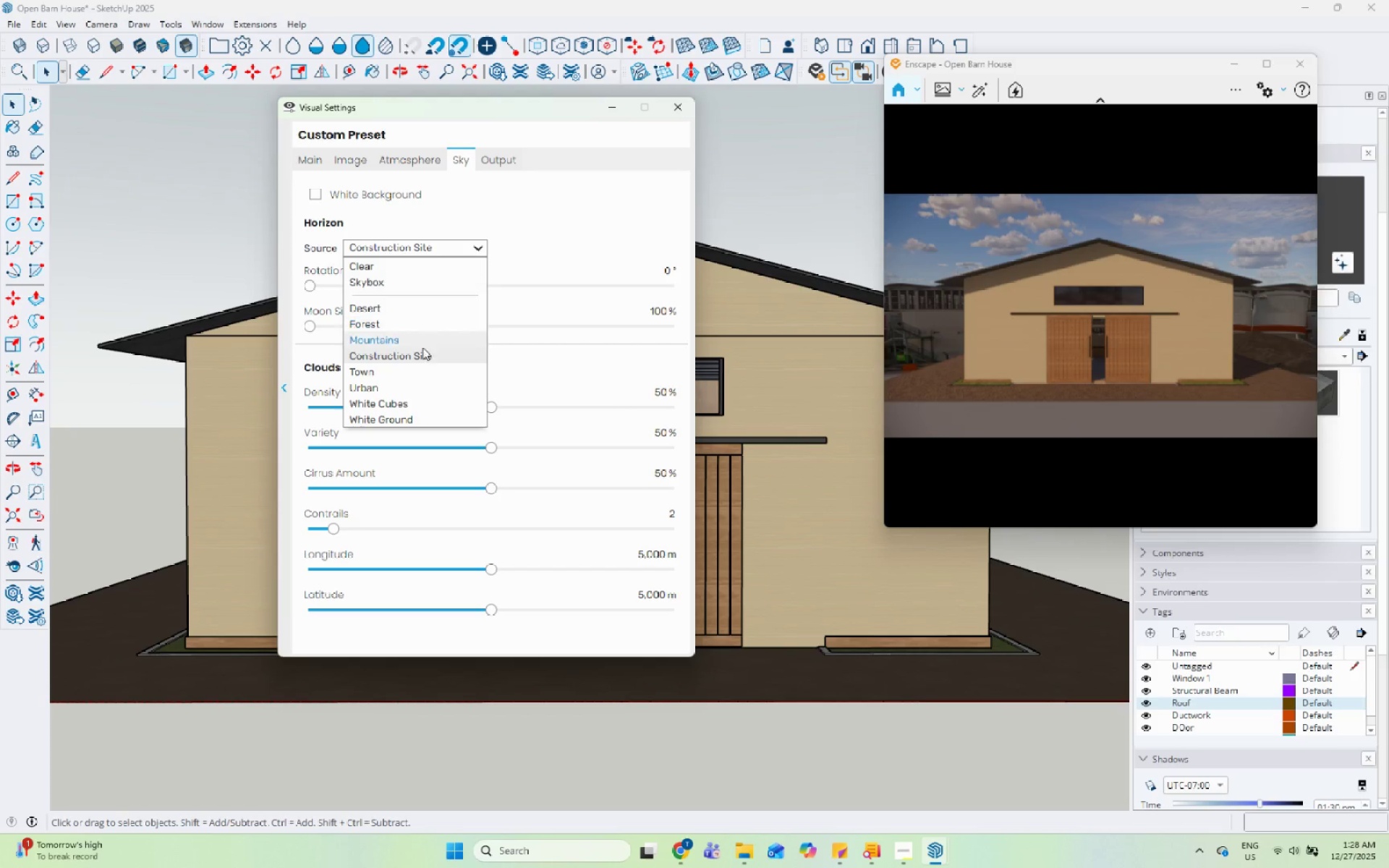 
left_click([420, 365])
 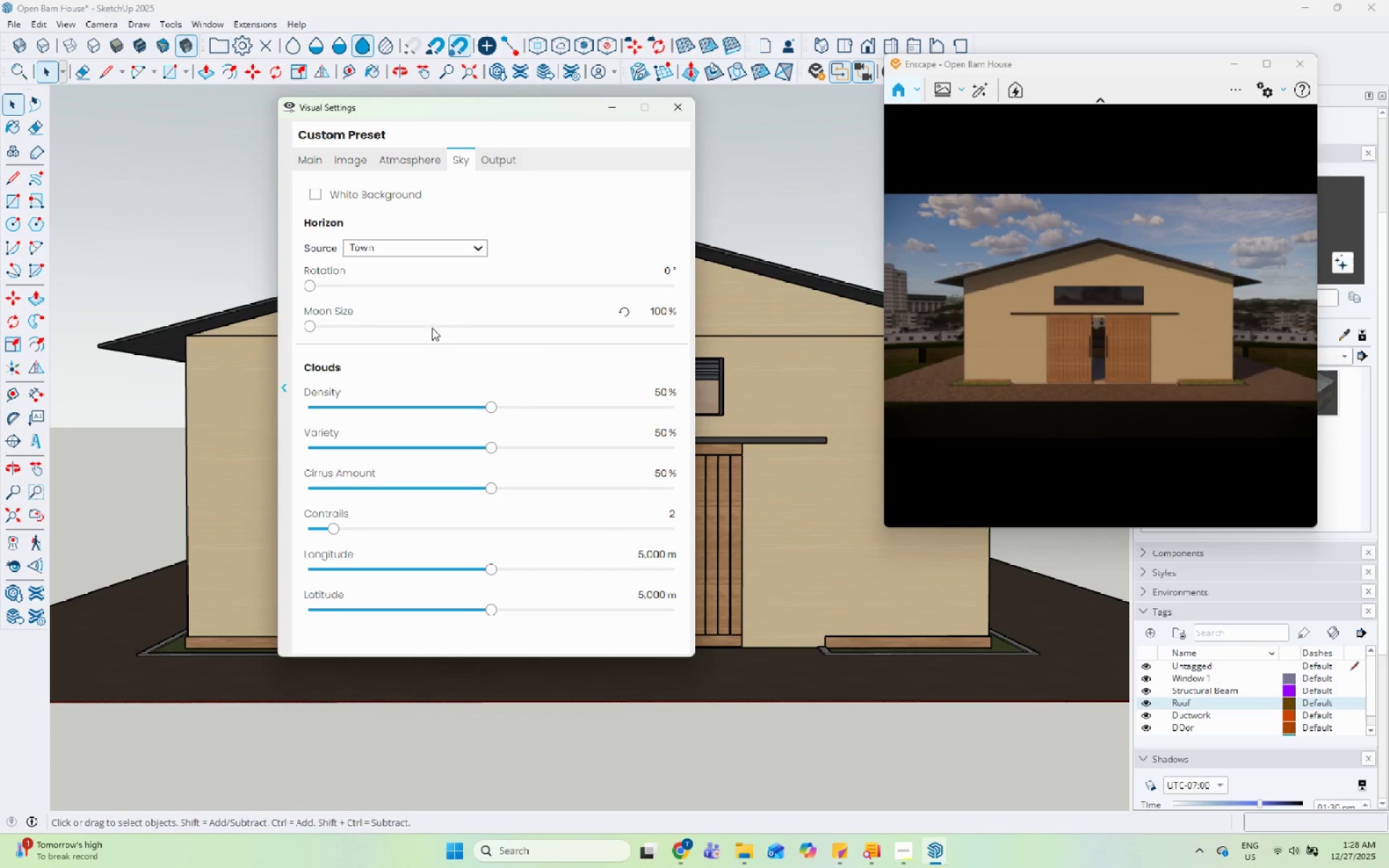 
left_click([461, 242])
 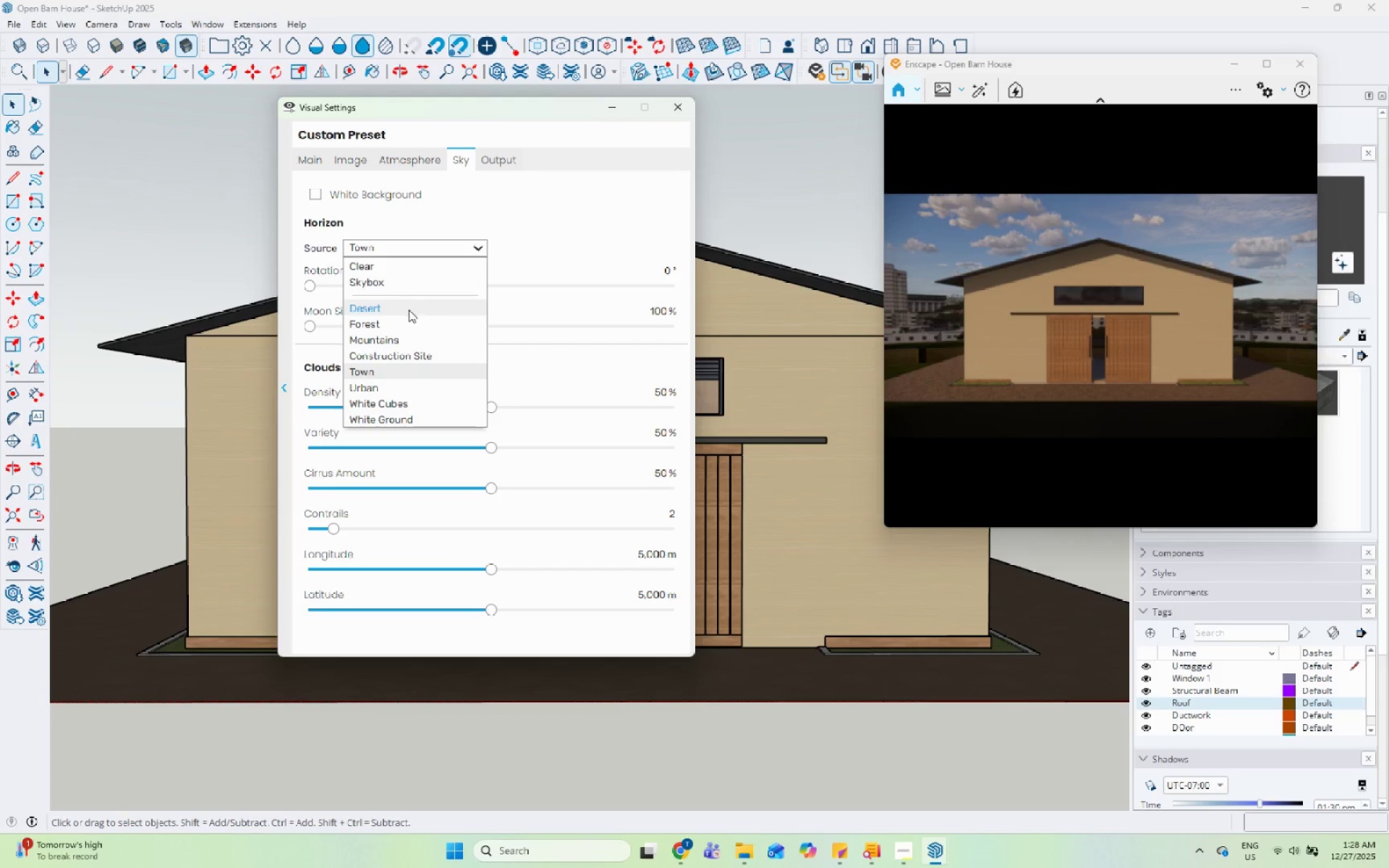 
left_click([409, 310])
 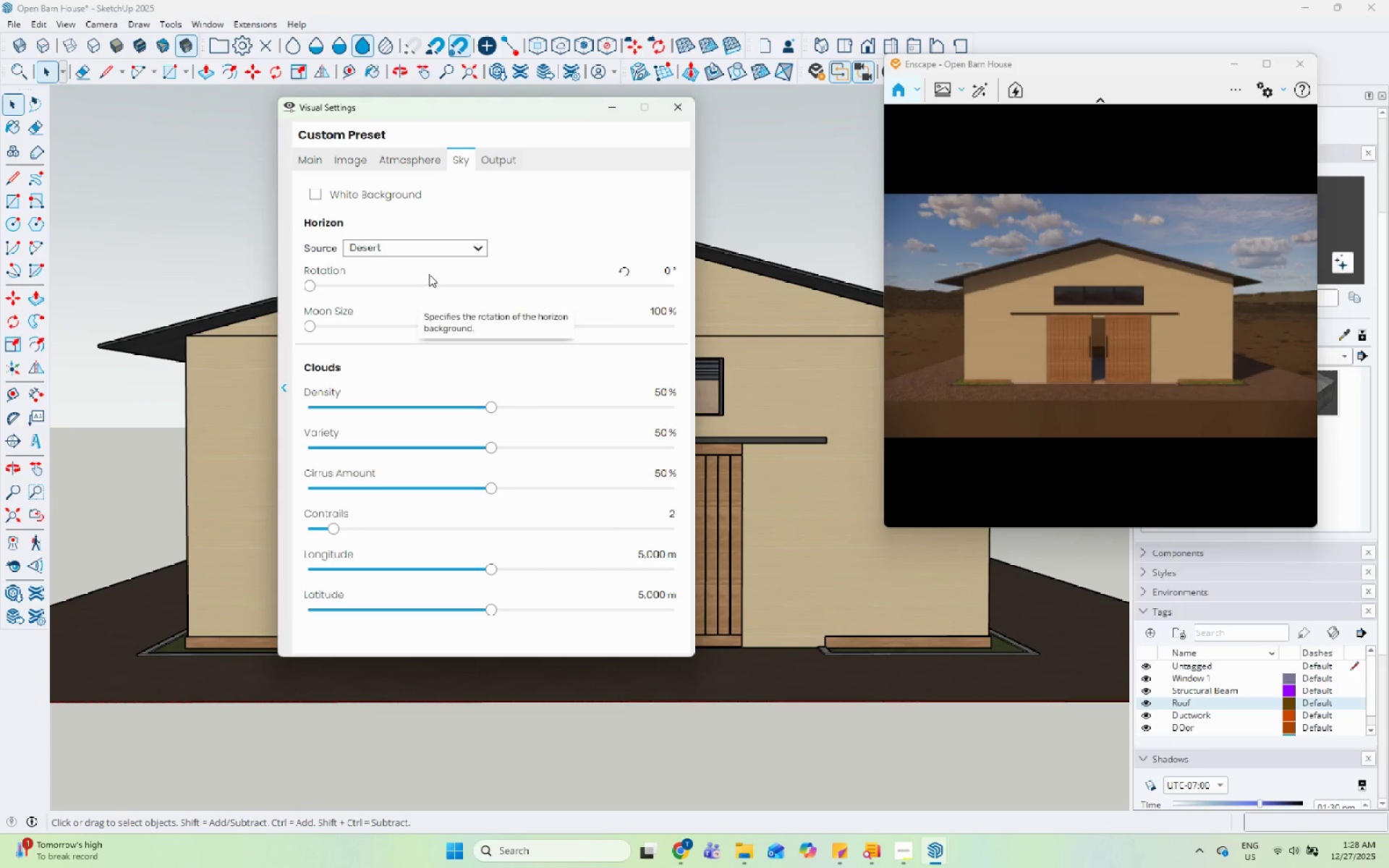 
left_click([446, 250])
 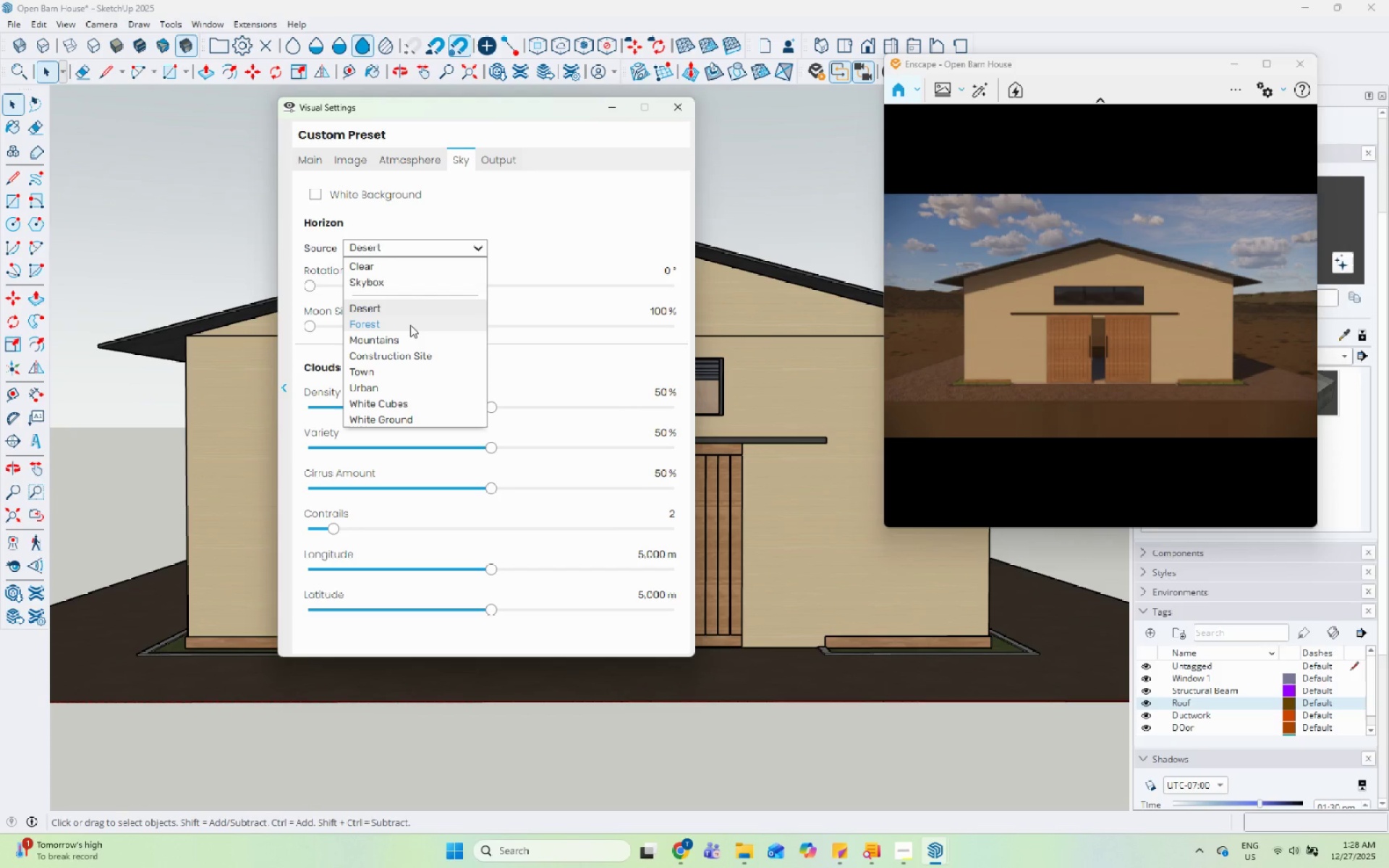 
left_click([410, 325])
 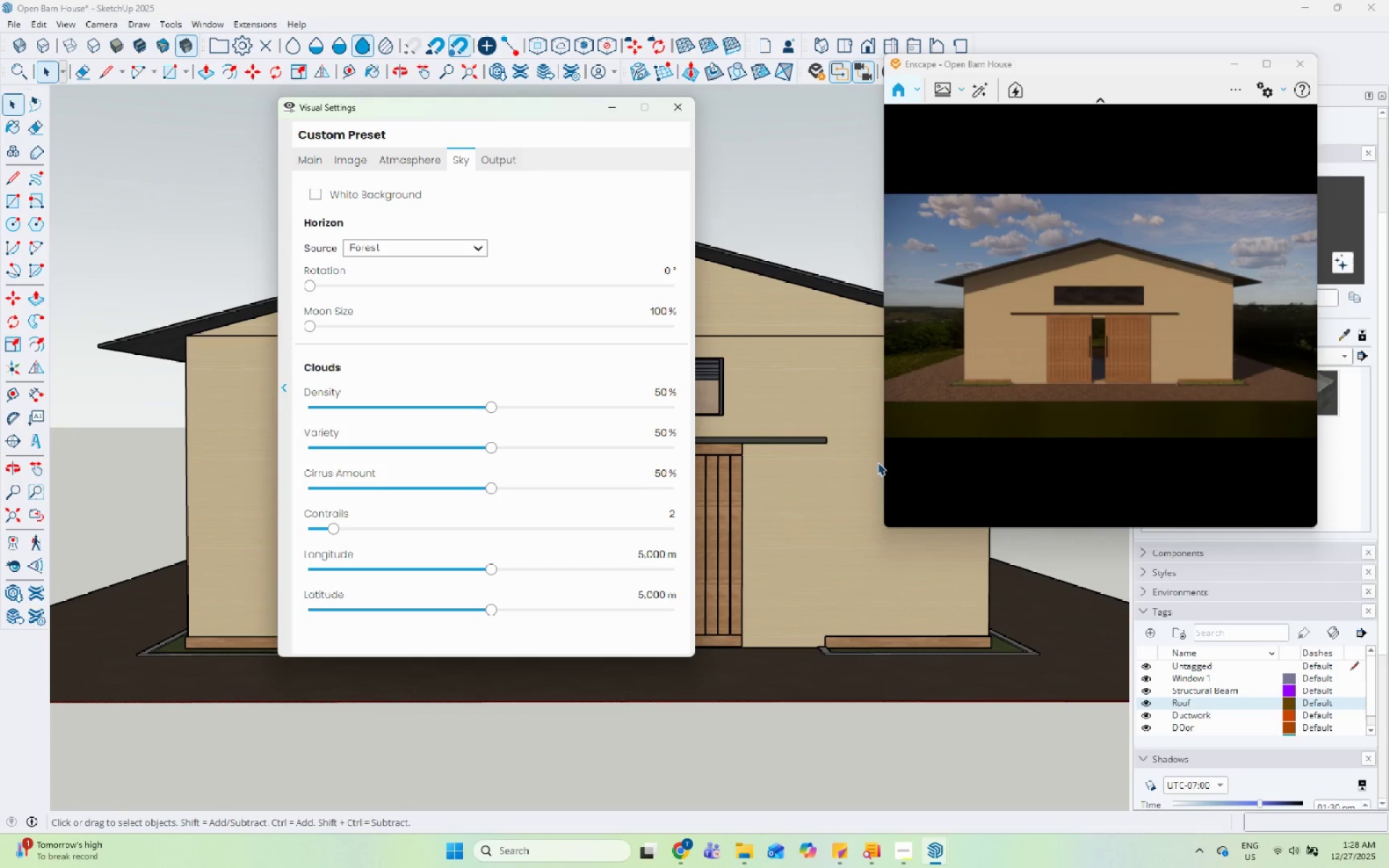 
left_click_drag(start_coordinate=[334, 523], to_coordinate=[329, 542])
 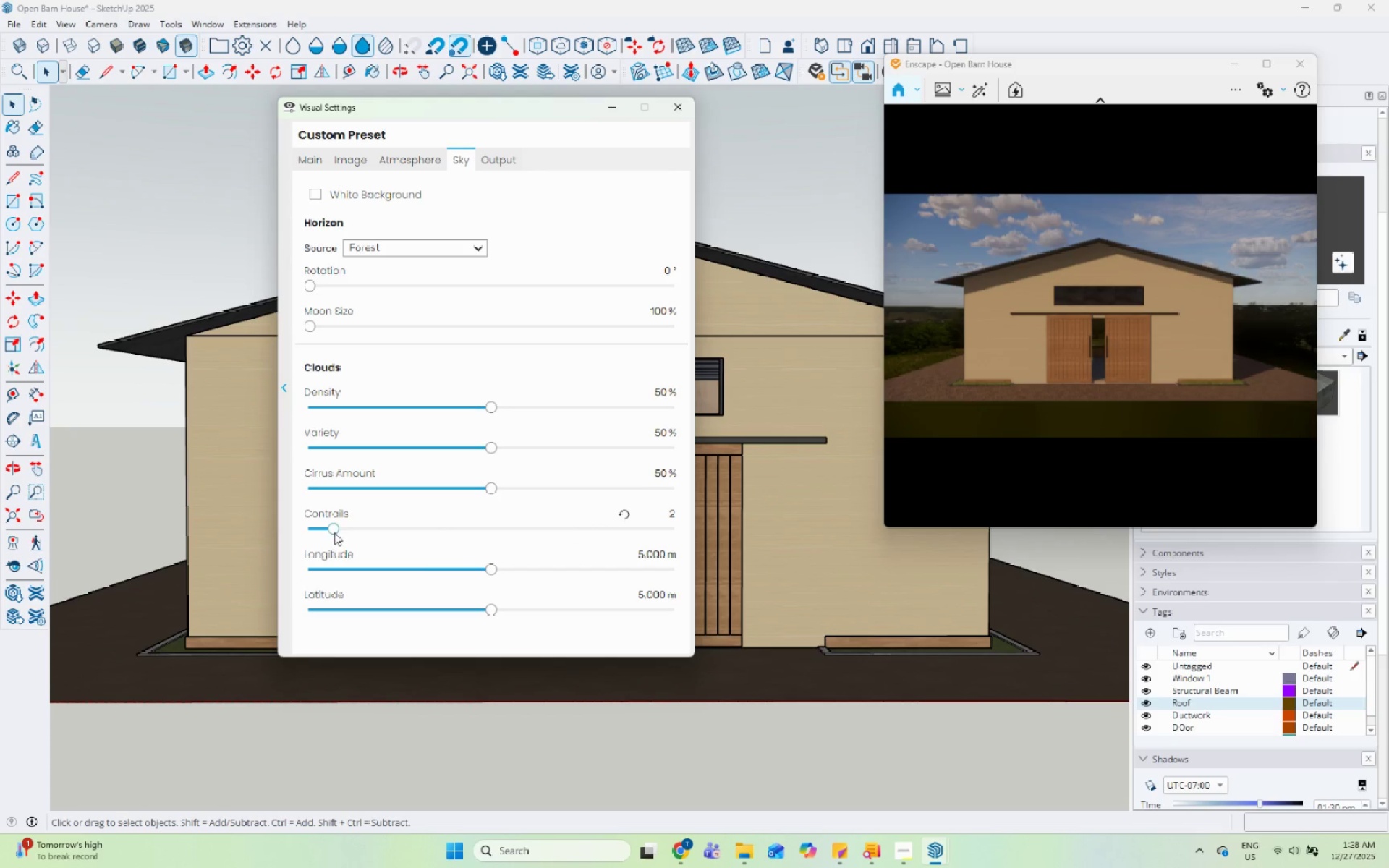 
left_click_drag(start_coordinate=[335, 530], to_coordinate=[478, 532])
 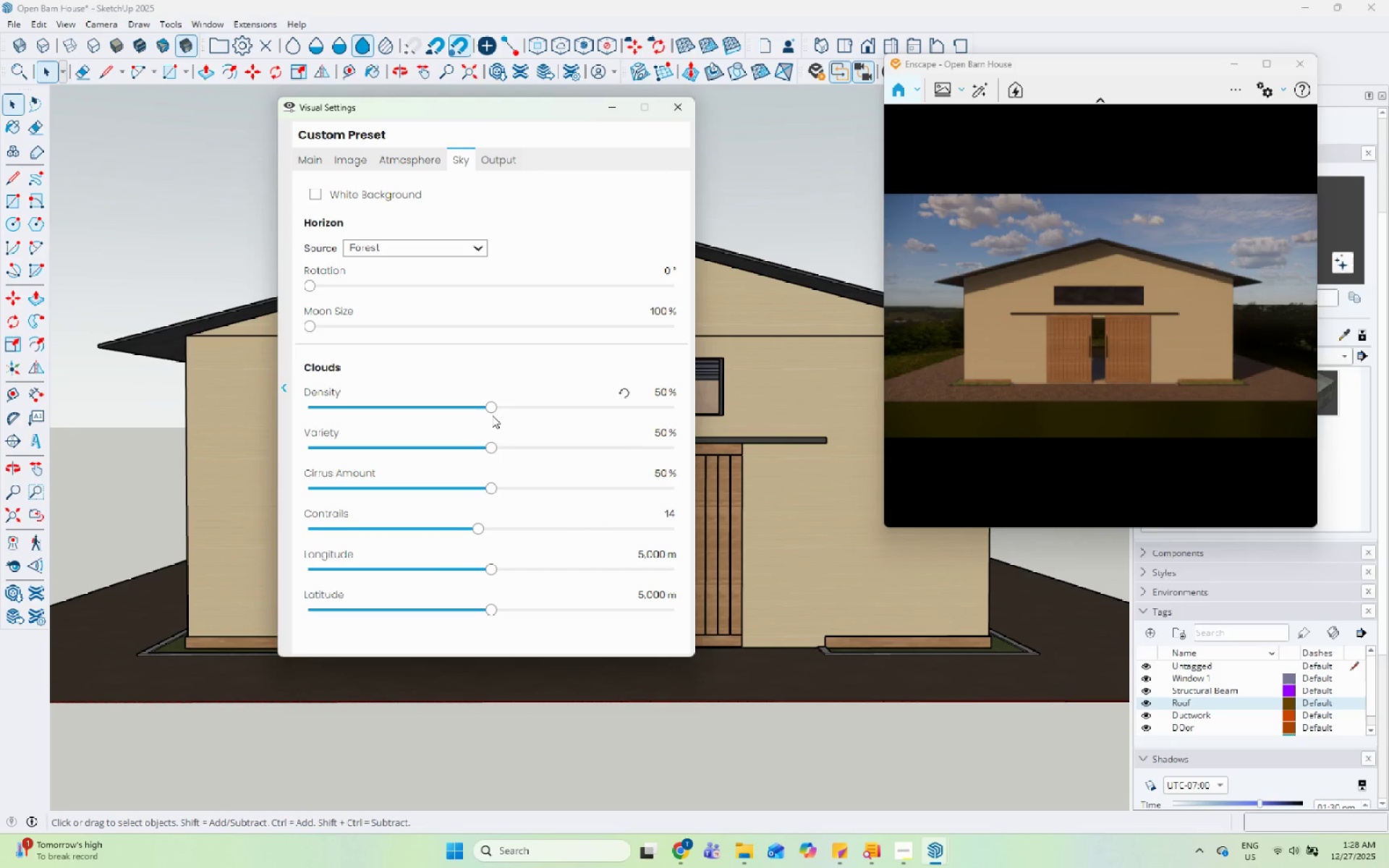 
left_click_drag(start_coordinate=[486, 409], to_coordinate=[665, 417])
 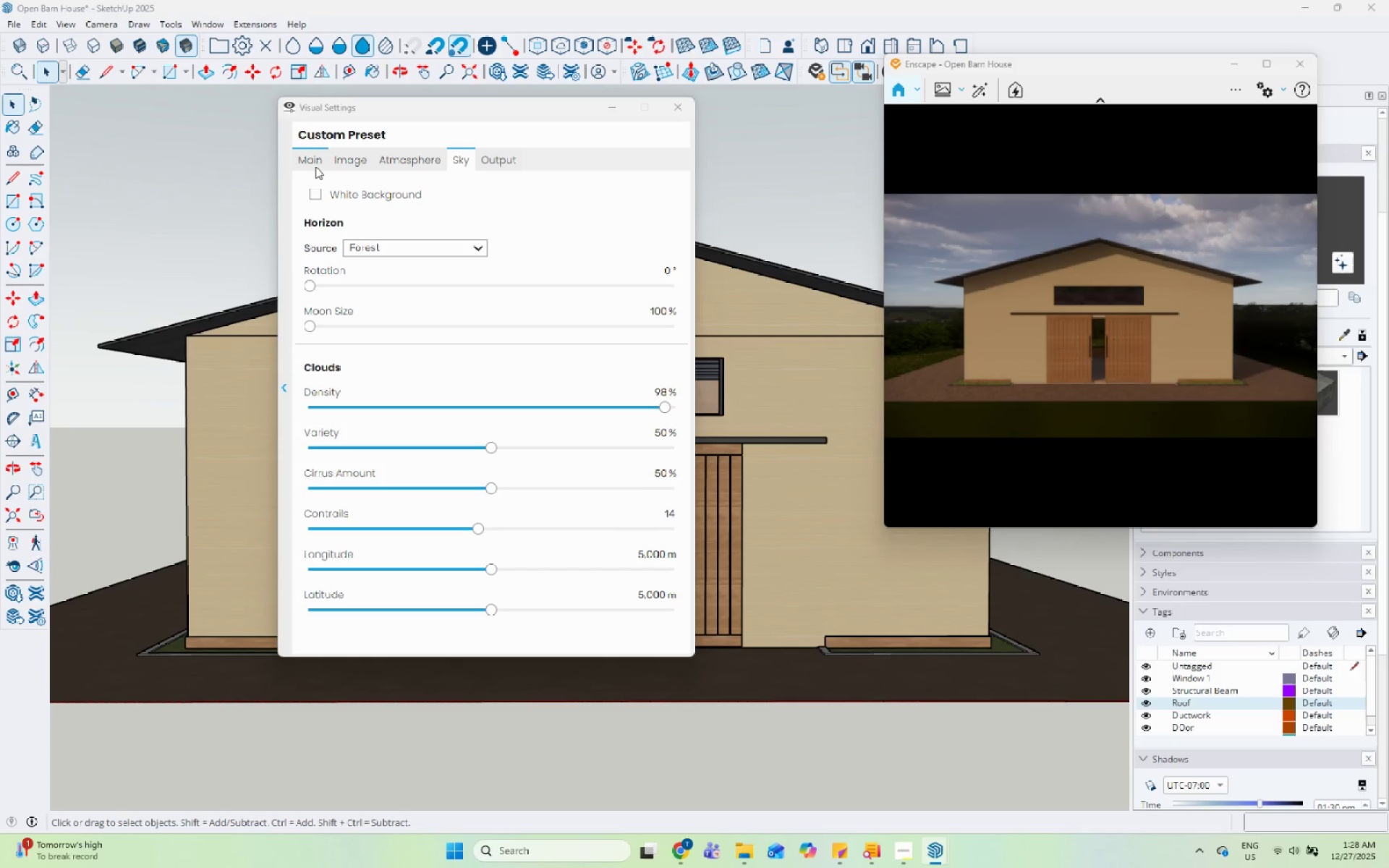 
wait(5.14)
 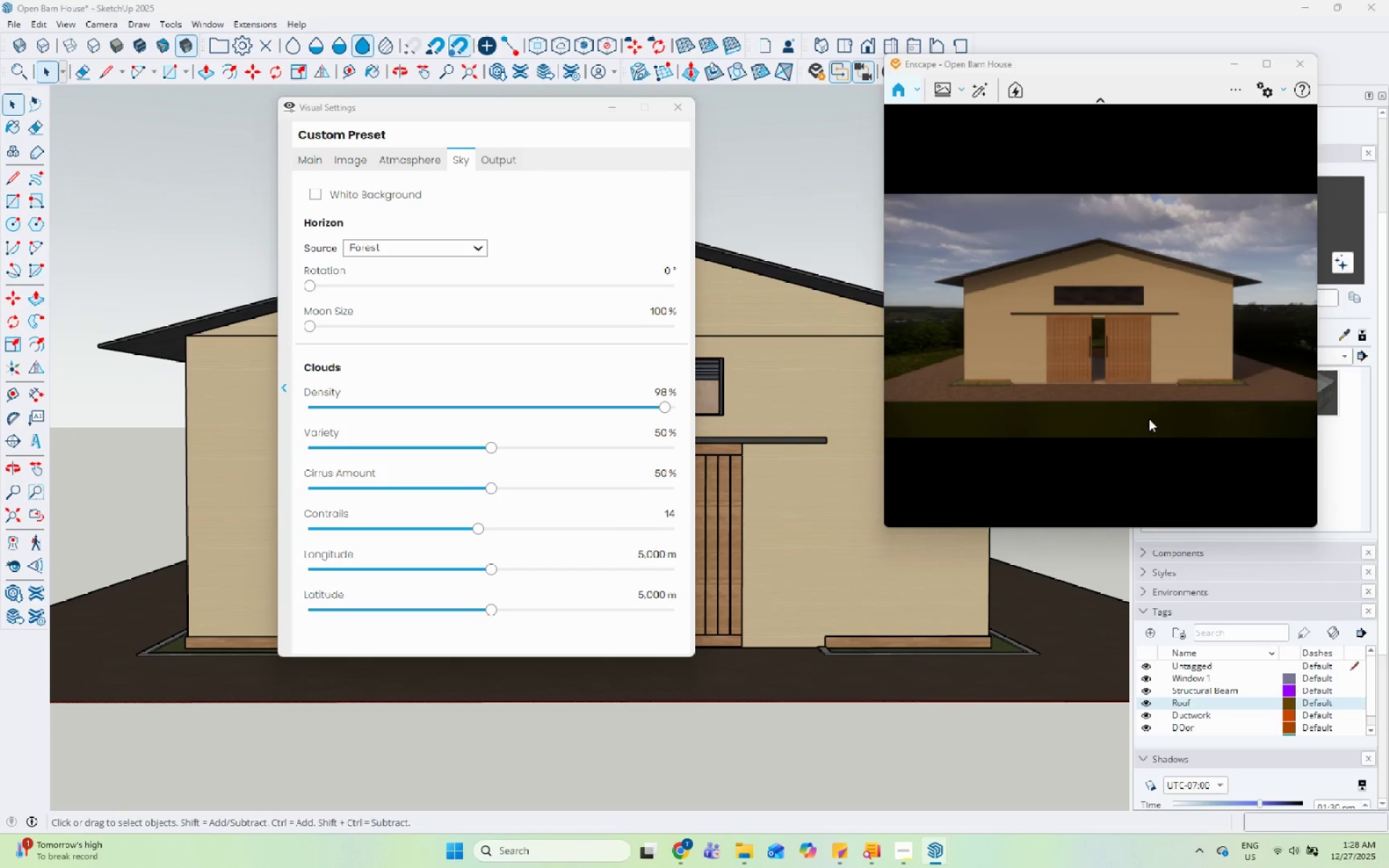 
left_click_drag(start_coordinate=[311, 281], to_coordinate=[415, 303])
 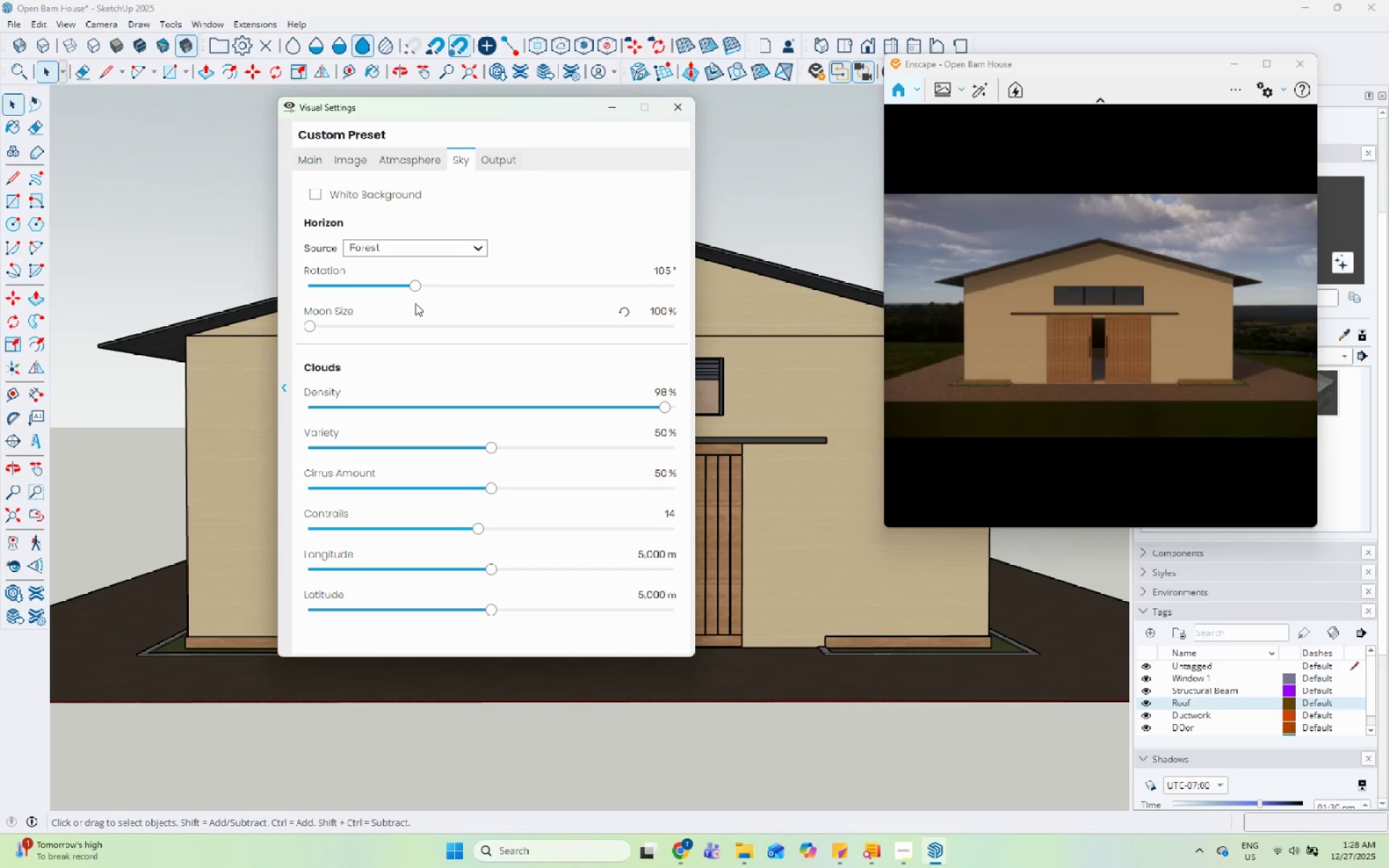 
left_click_drag(start_coordinate=[415, 303], to_coordinate=[484, 308])
 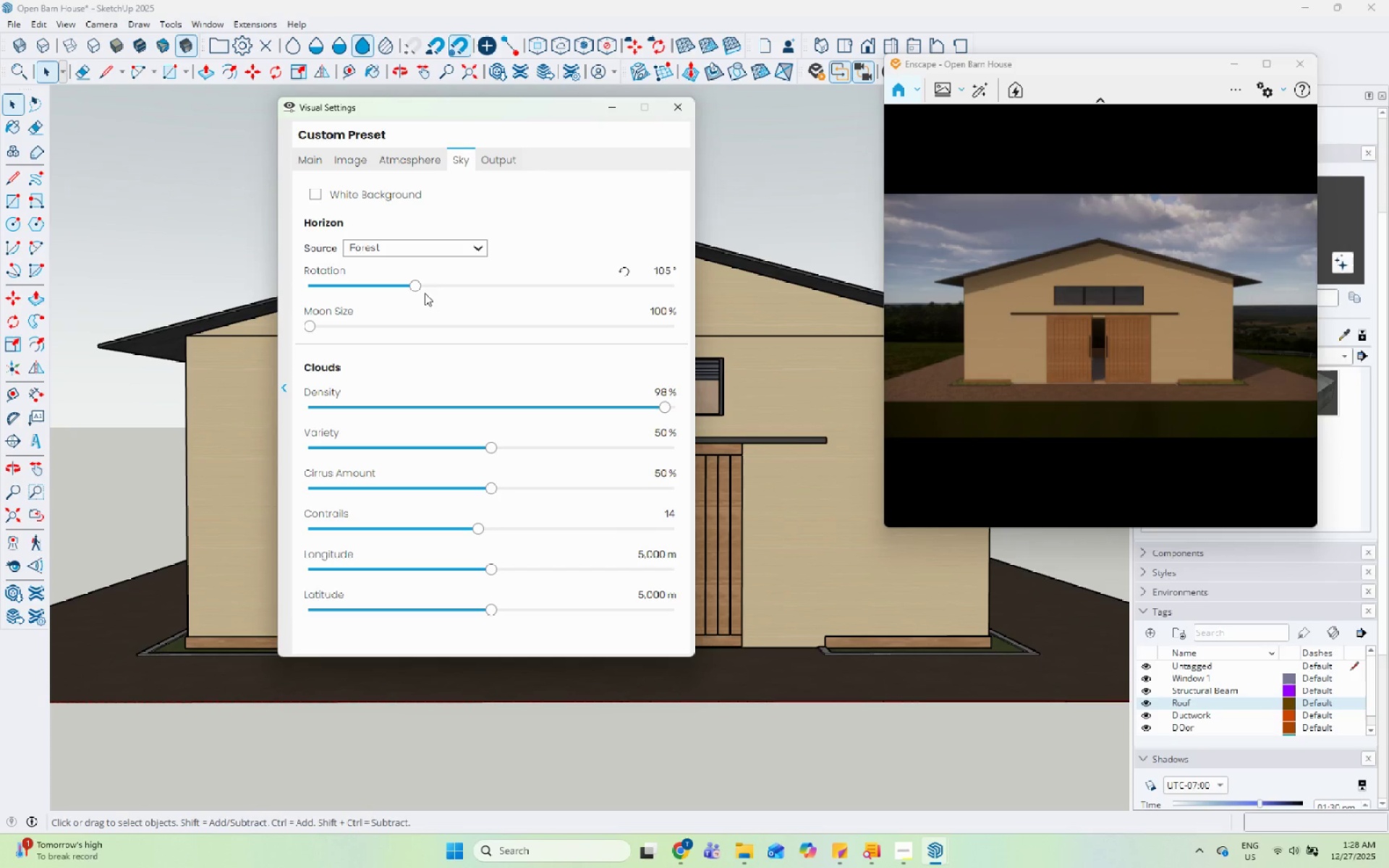 
left_click_drag(start_coordinate=[417, 282], to_coordinate=[637, 322])
 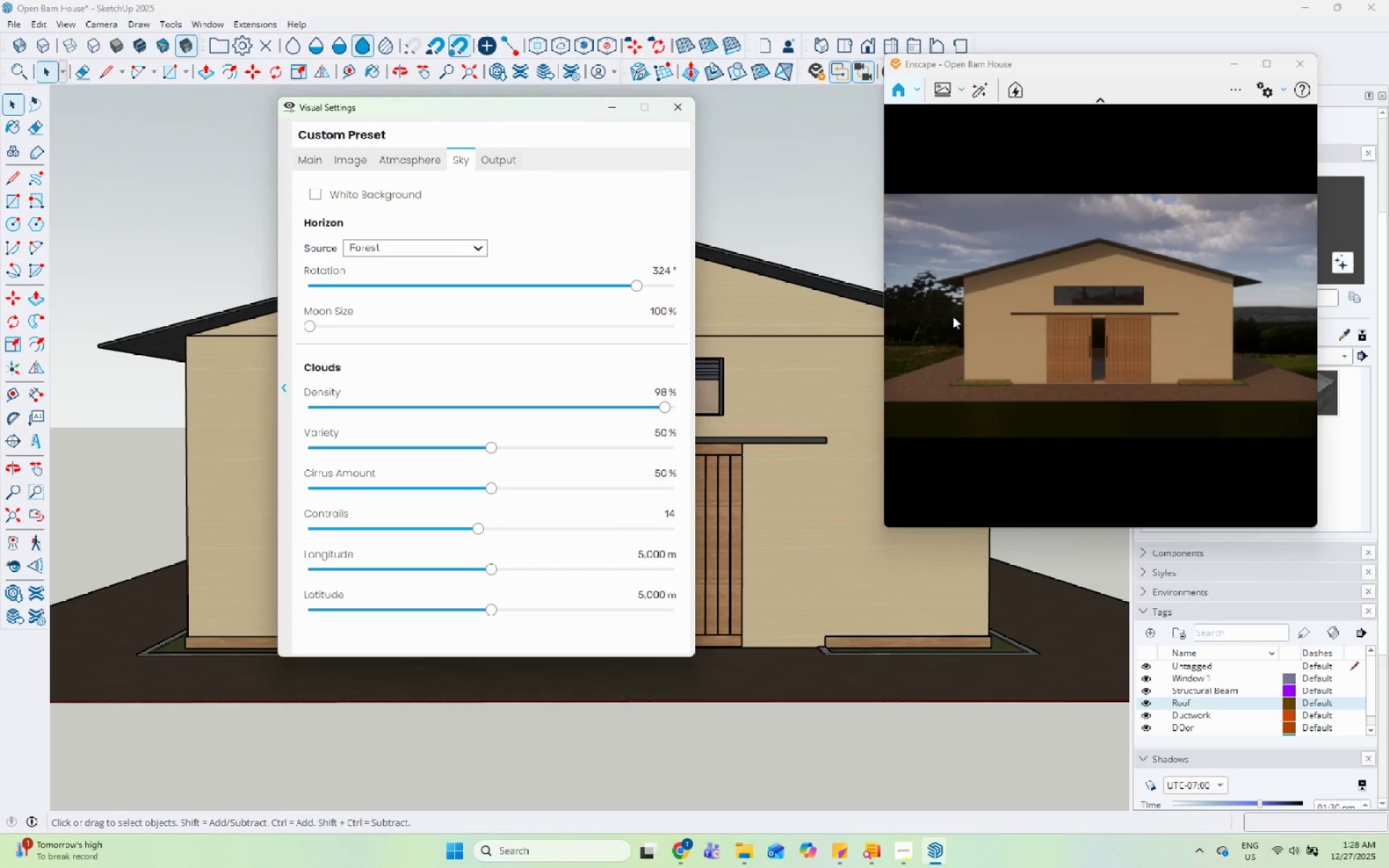 
left_click([1111, 316])
 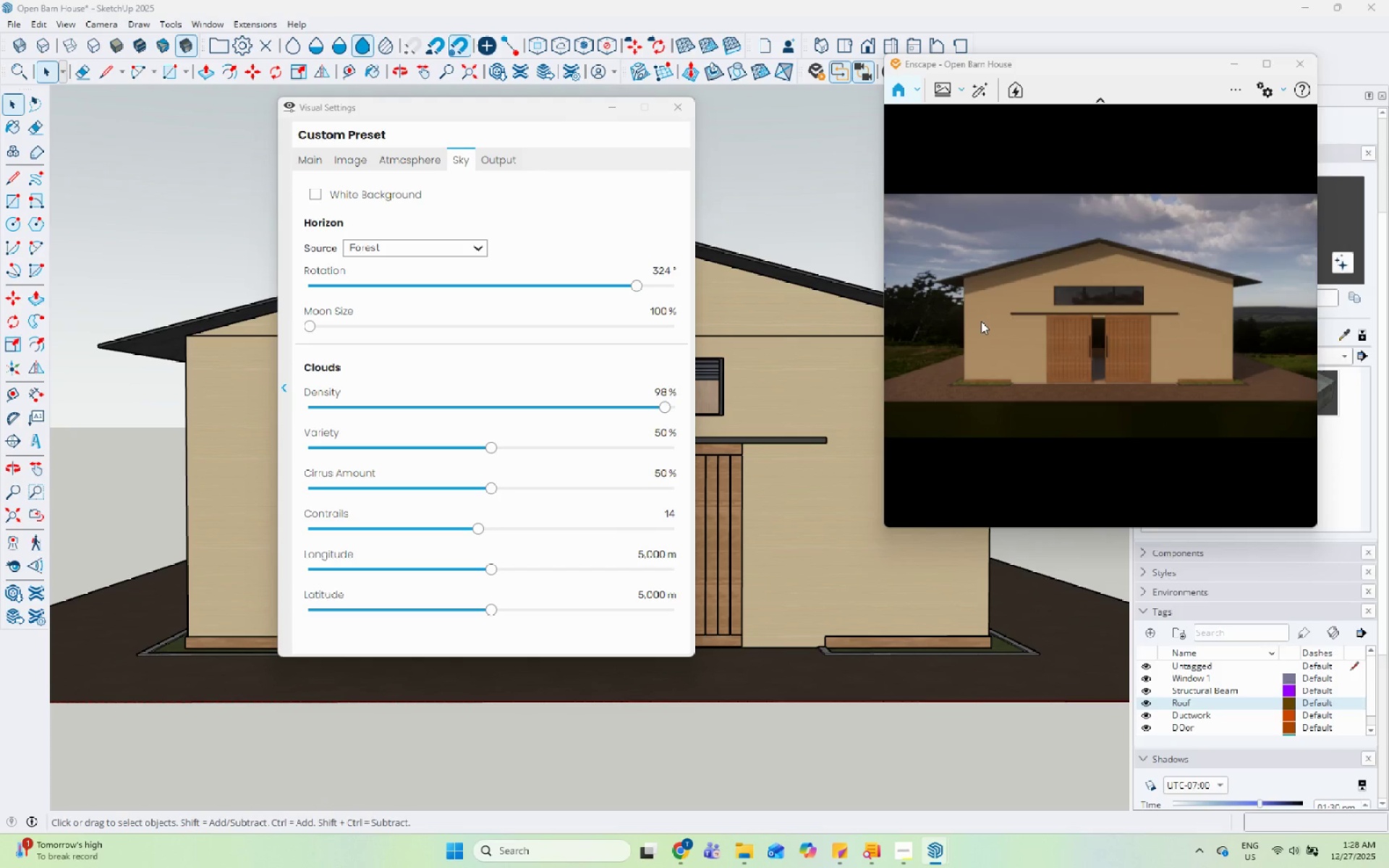 
hold_key(key=ShiftLeft, duration=1.5)
 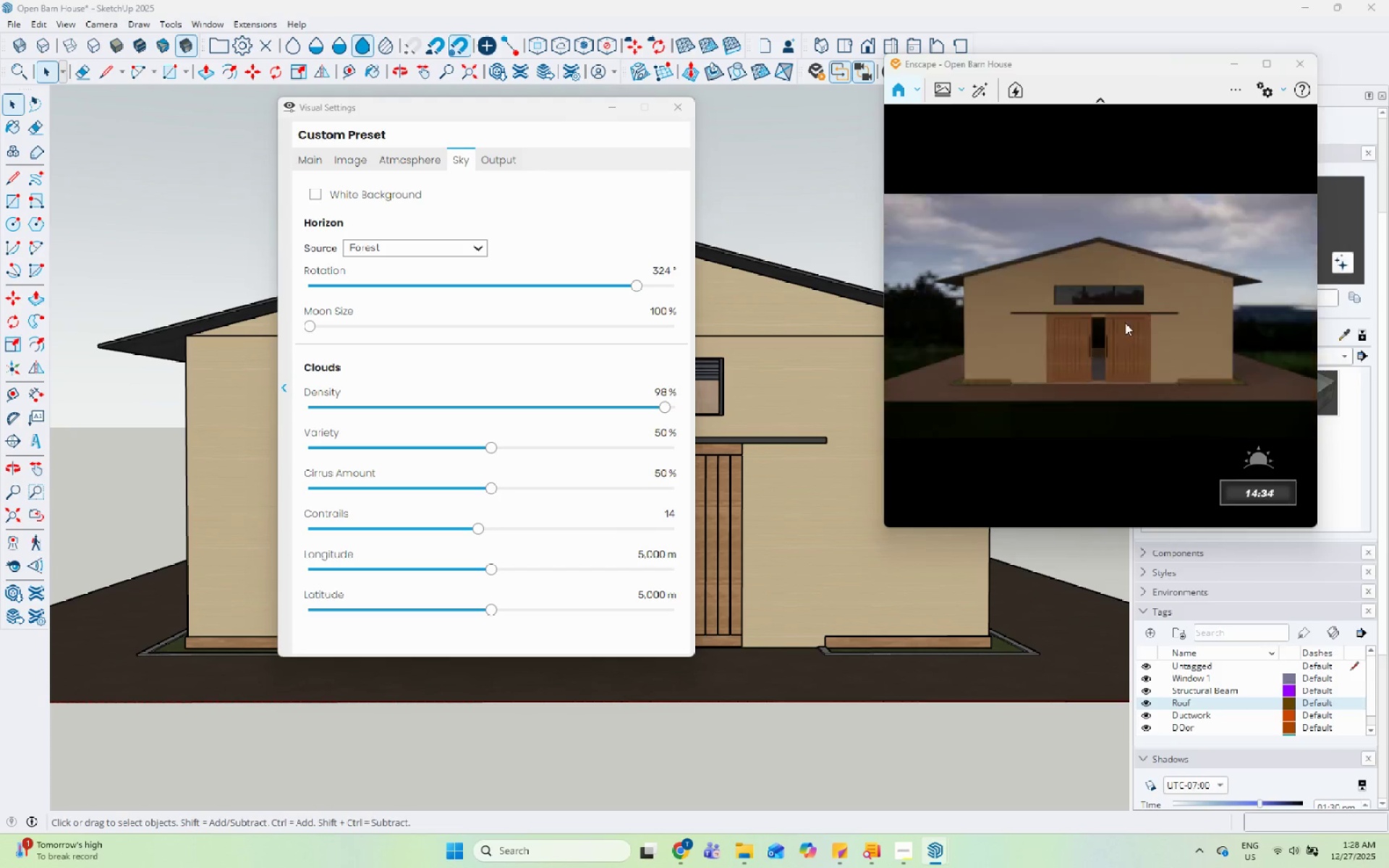 
hold_key(key=ShiftLeft, duration=1.51)
 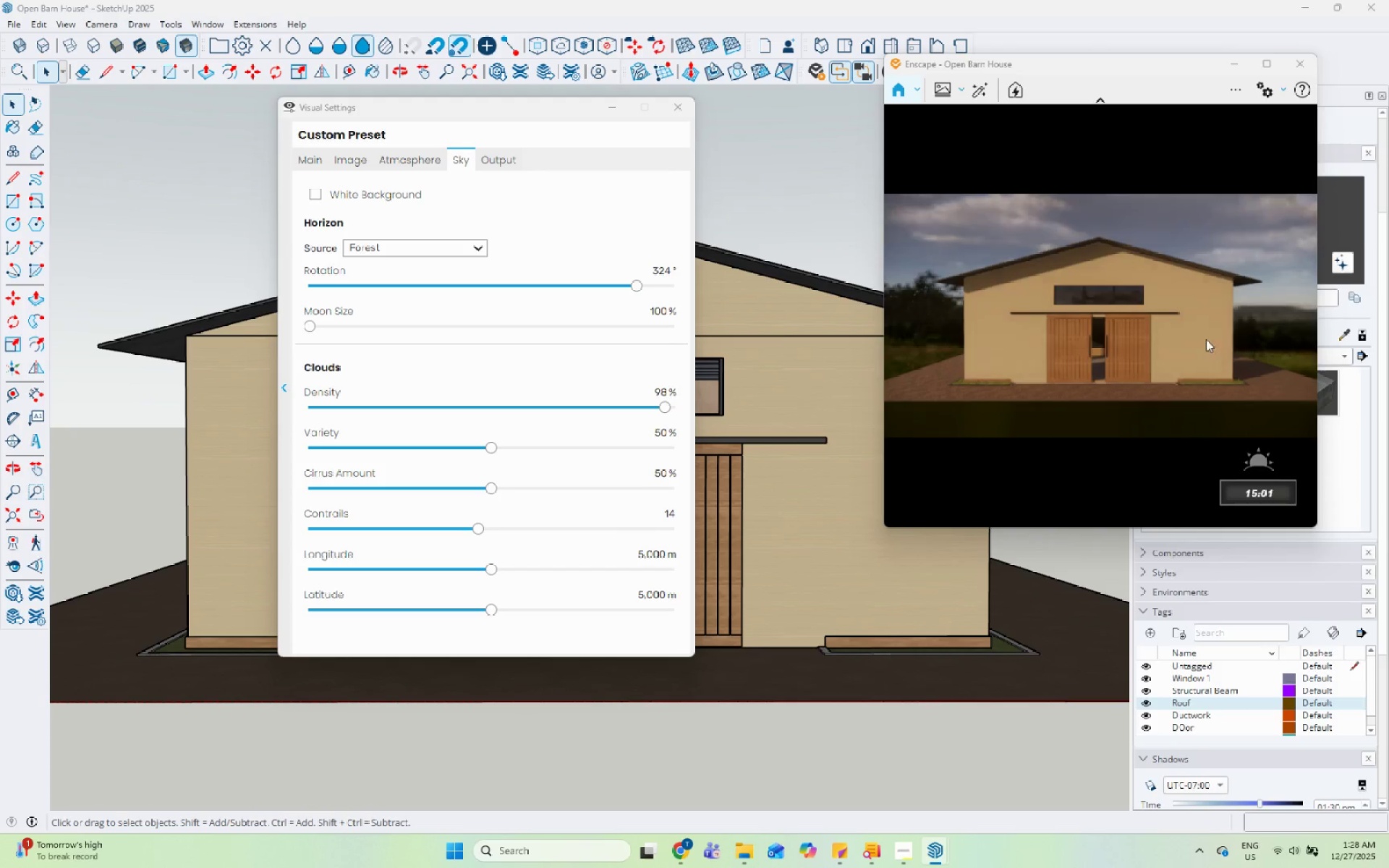 
hold_key(key=ShiftLeft, duration=1.52)
 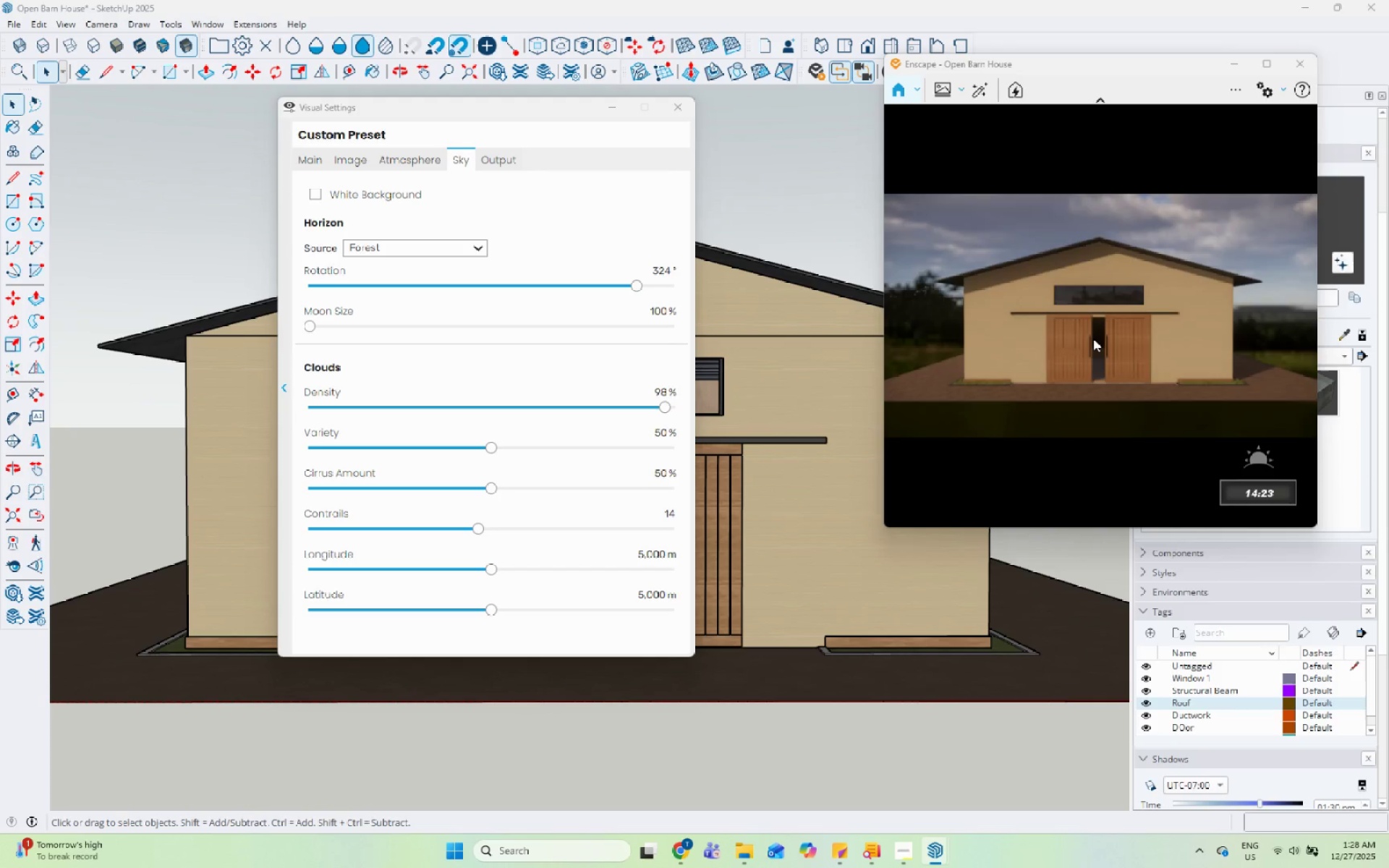 
hold_key(key=ShiftLeft, duration=1.52)
 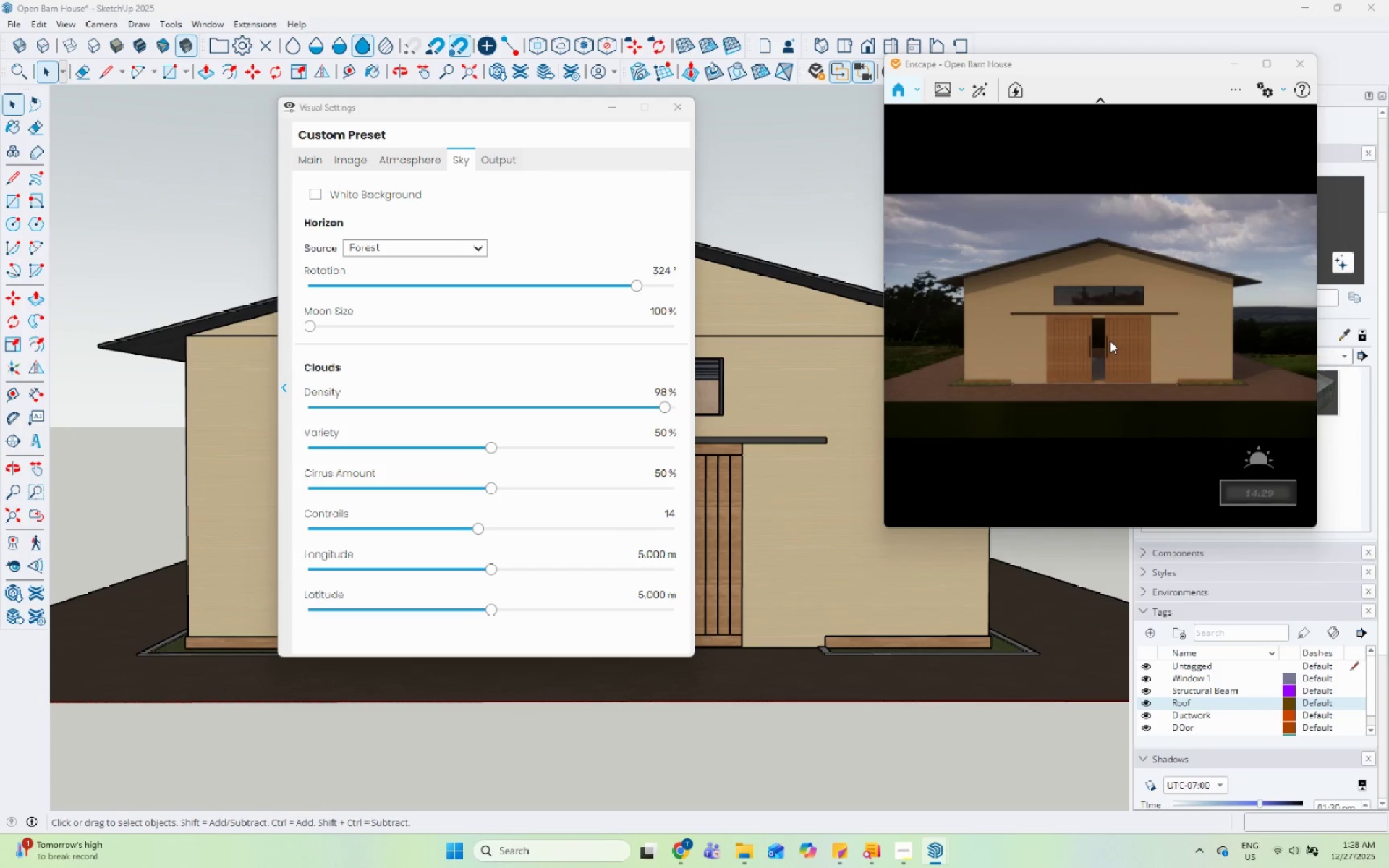 
hold_key(key=ShiftLeft, duration=1.51)
 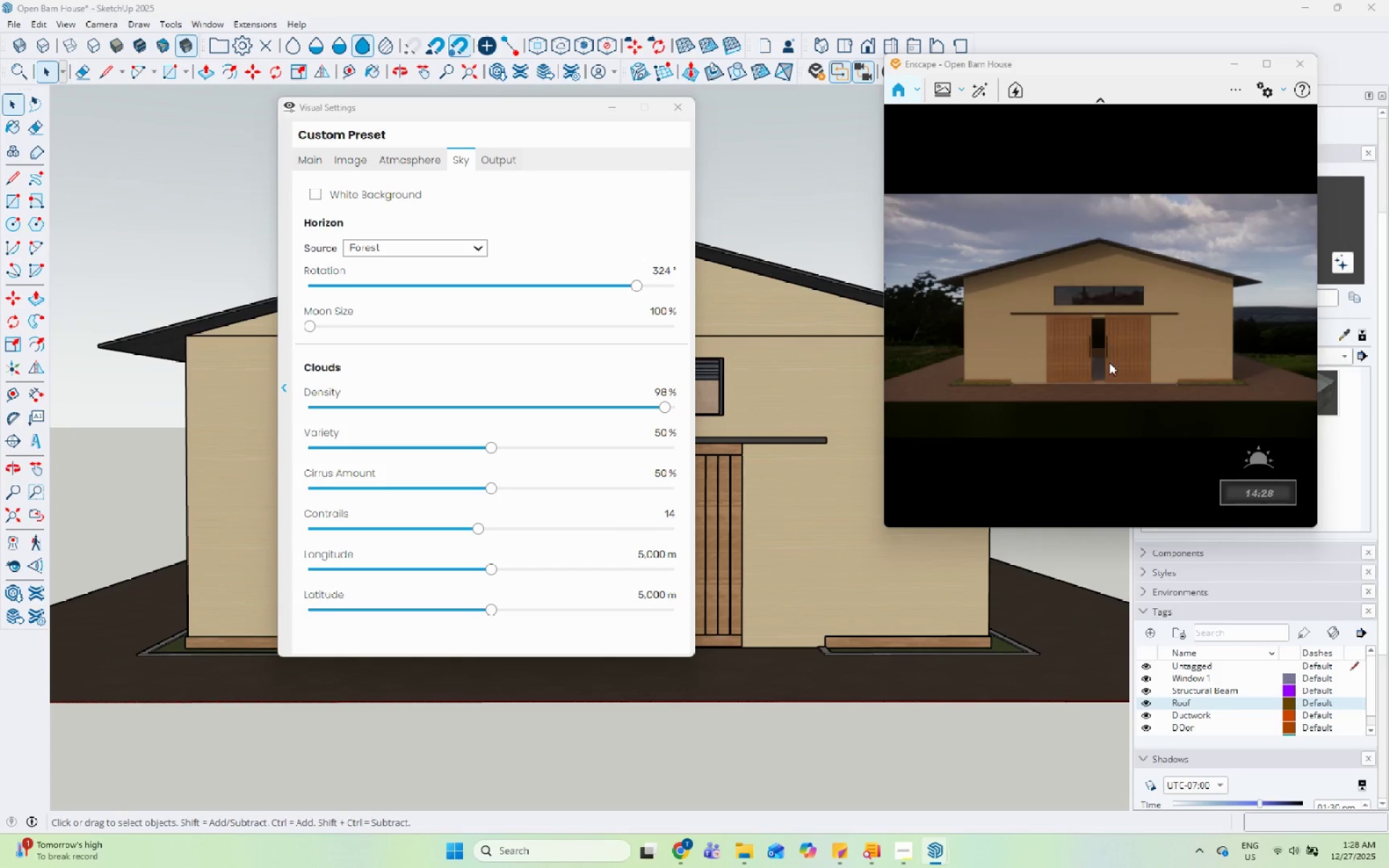 
key(Shift+ShiftLeft)
 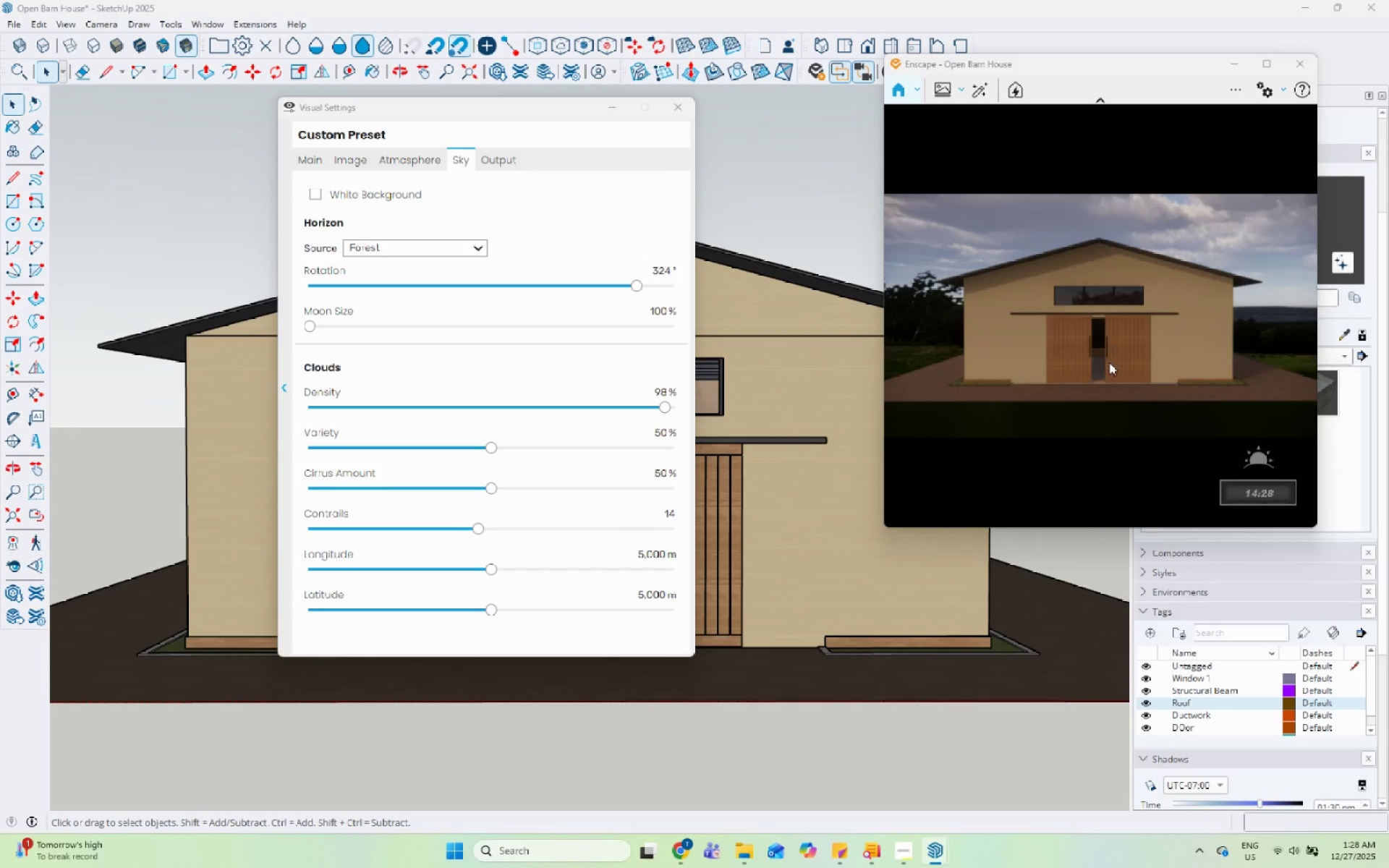 
key(Shift+ShiftLeft)
 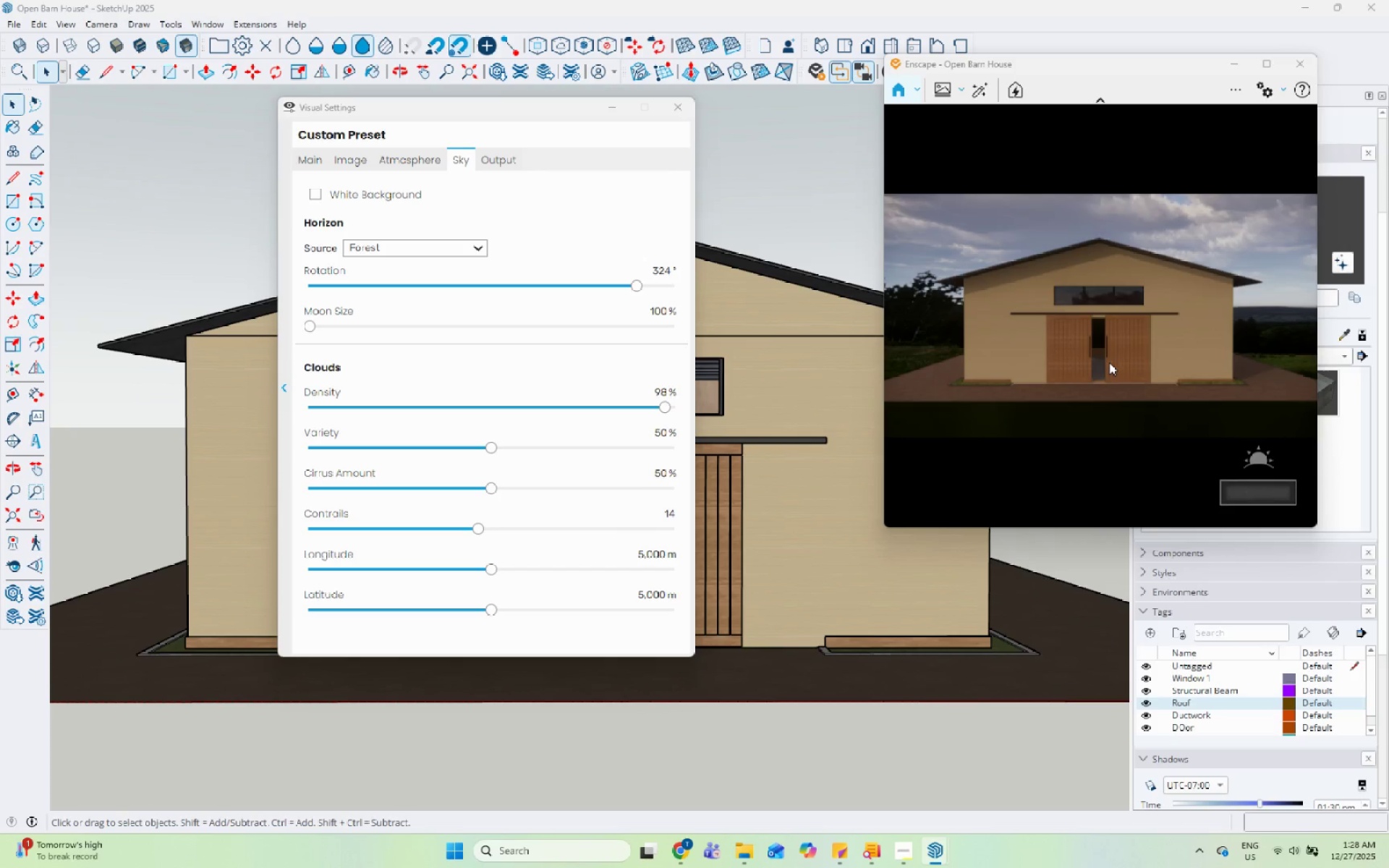 
hold_key(key=ShiftLeft, duration=0.33)
 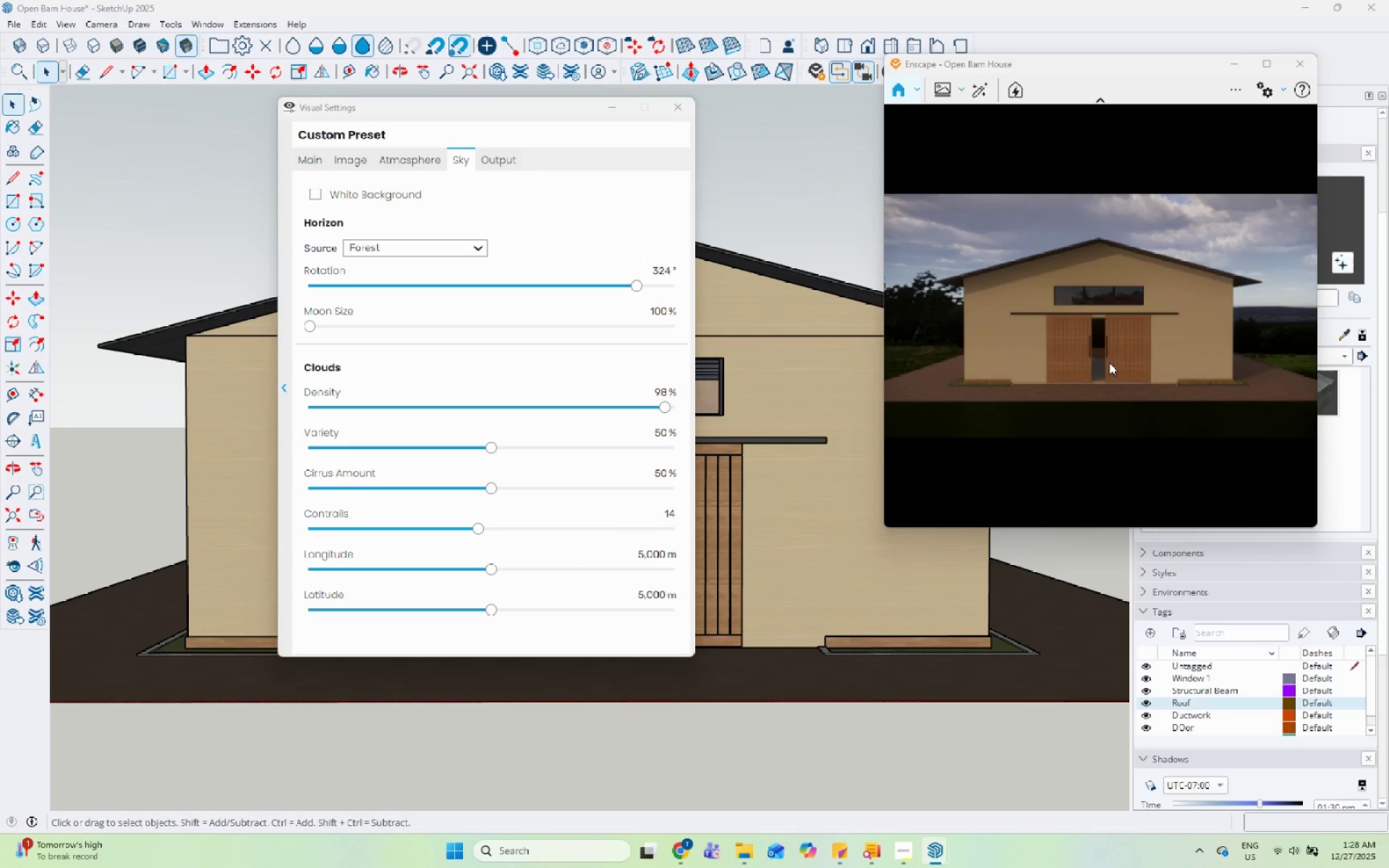 
wait(7.33)
 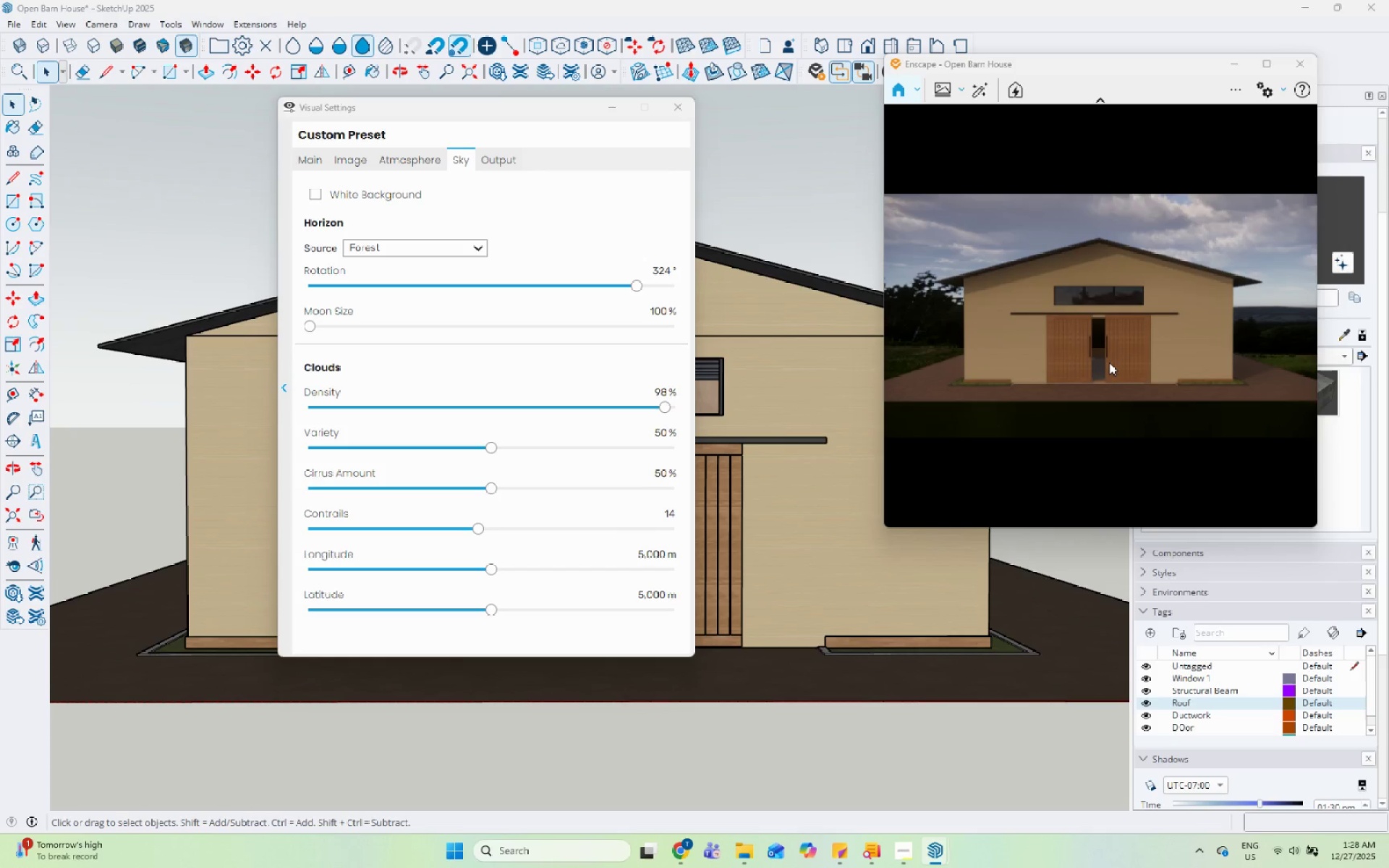 
hold_key(key=ShiftLeft, duration=0.92)
 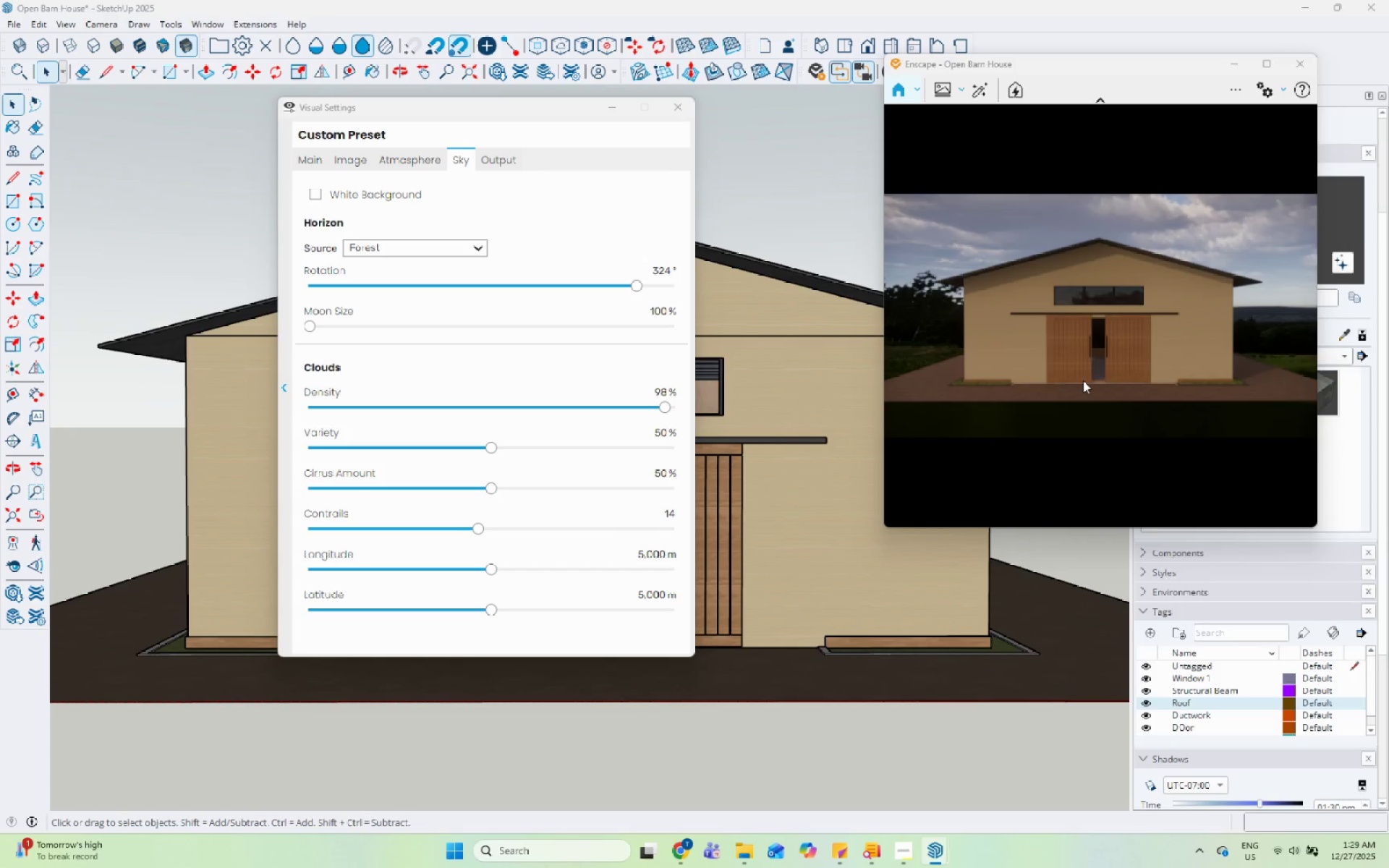 
hold_key(key=ControlLeft, duration=1.5)
left_click([1083, 380])
 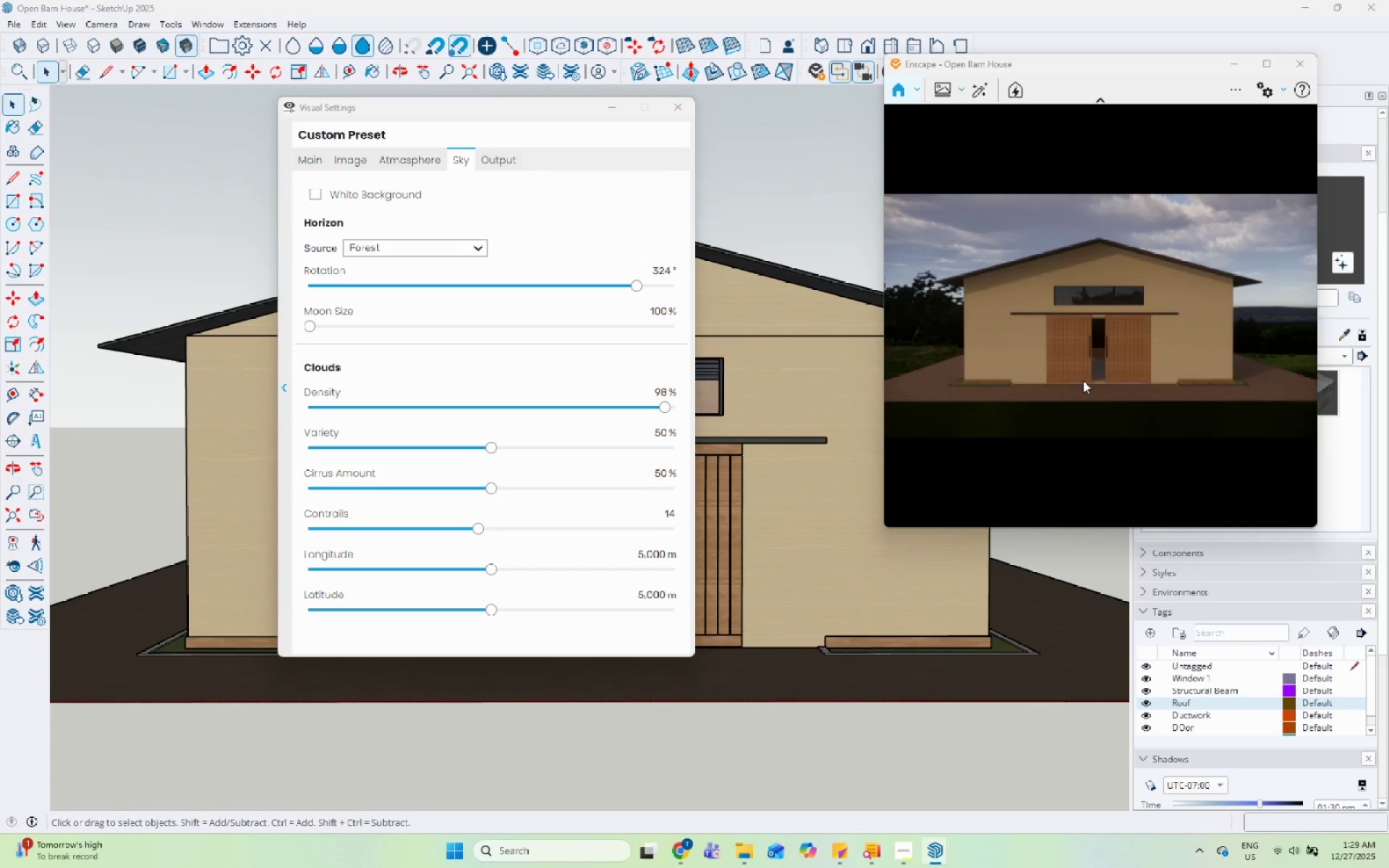 
key(Control+U)
 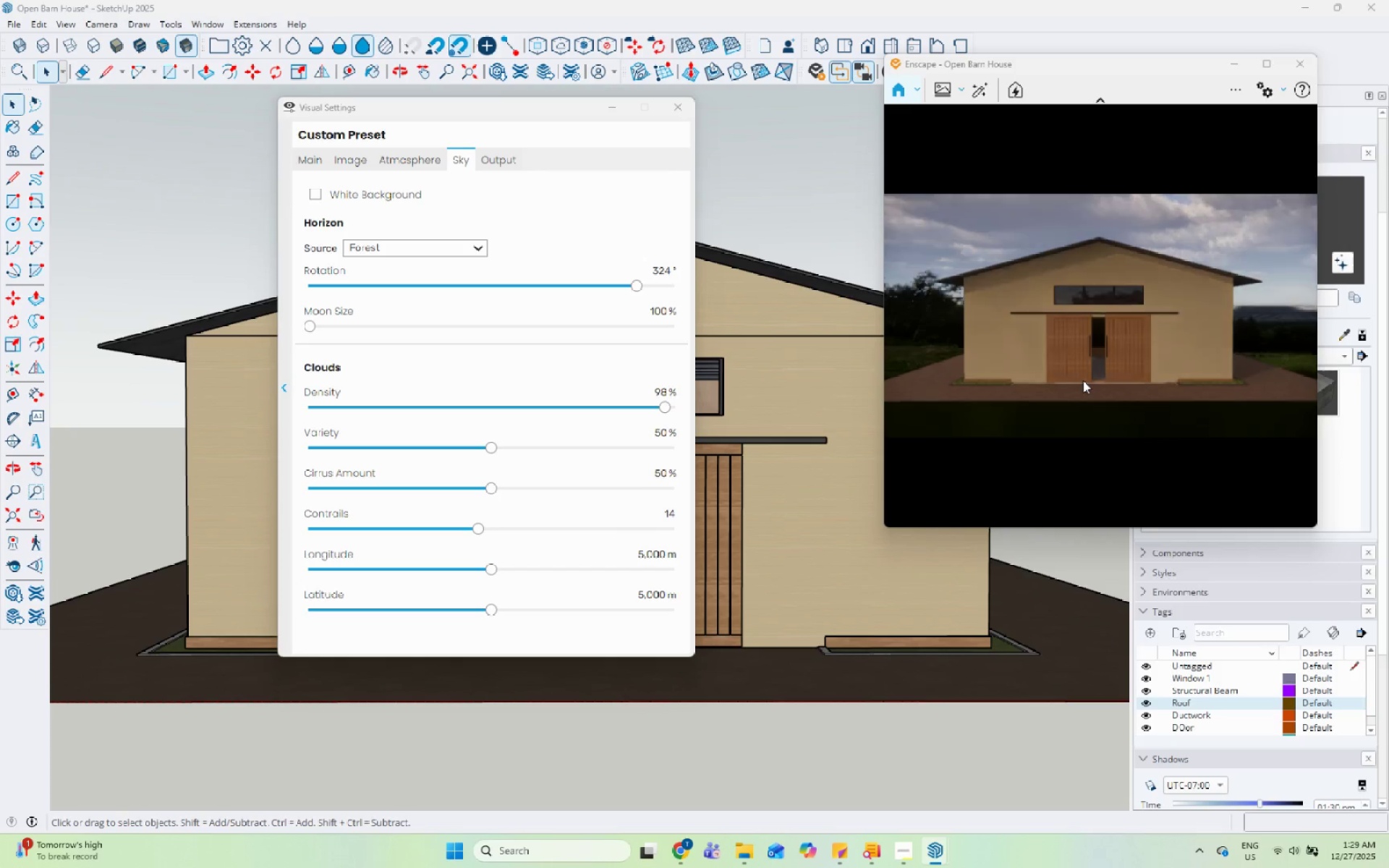 
key(Control+U)
 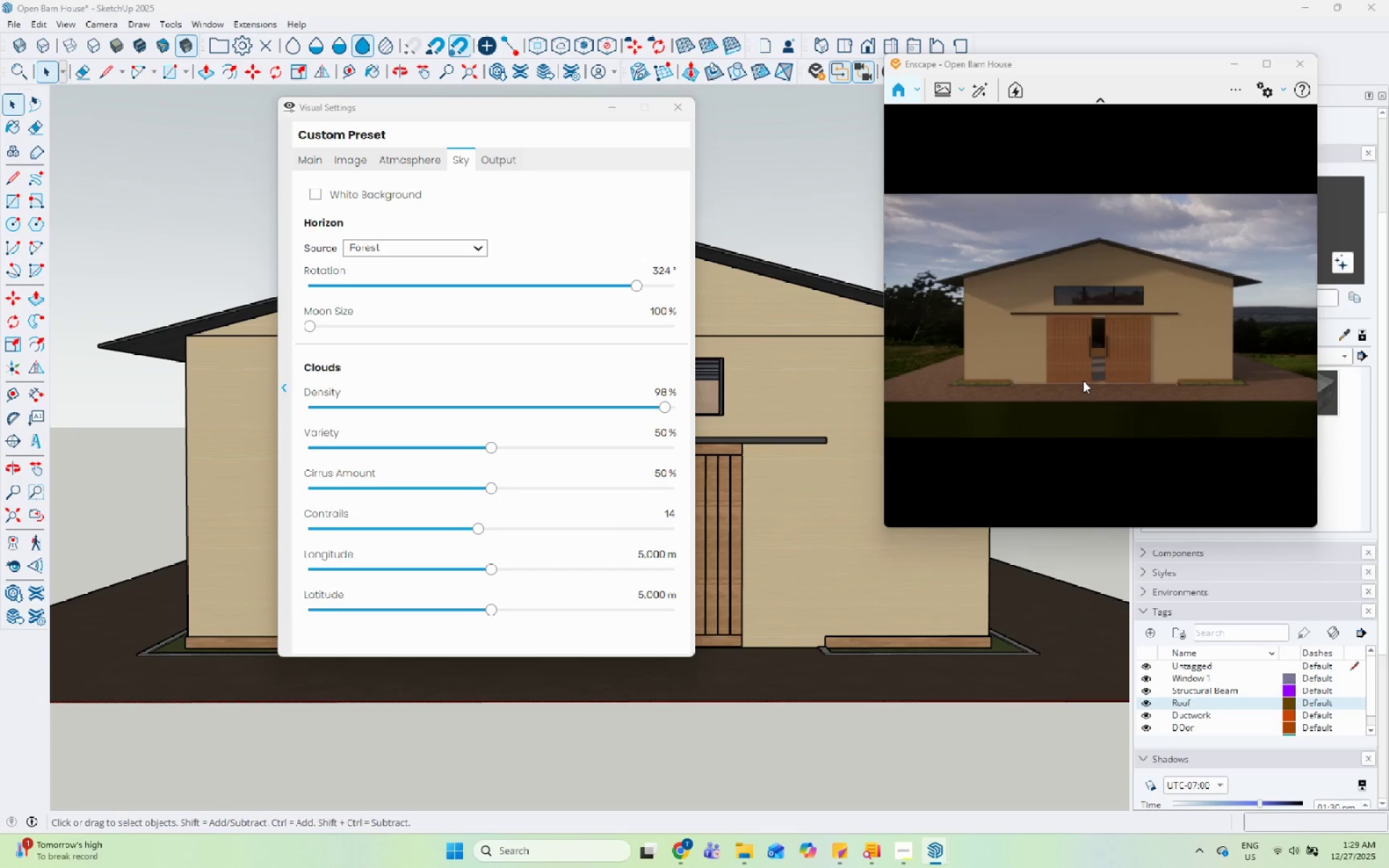 
key(Control+I)
 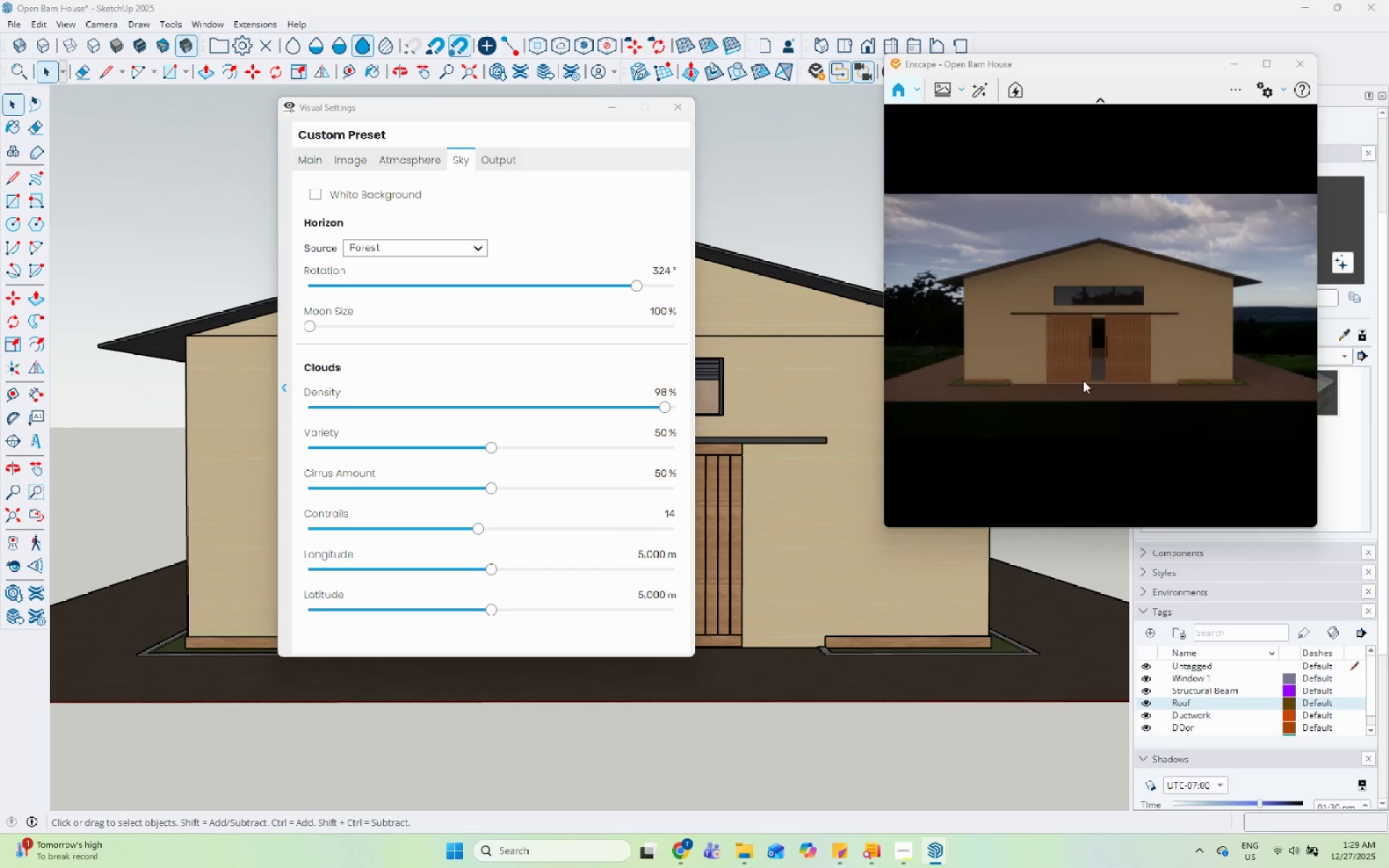 
key(Control+U)
 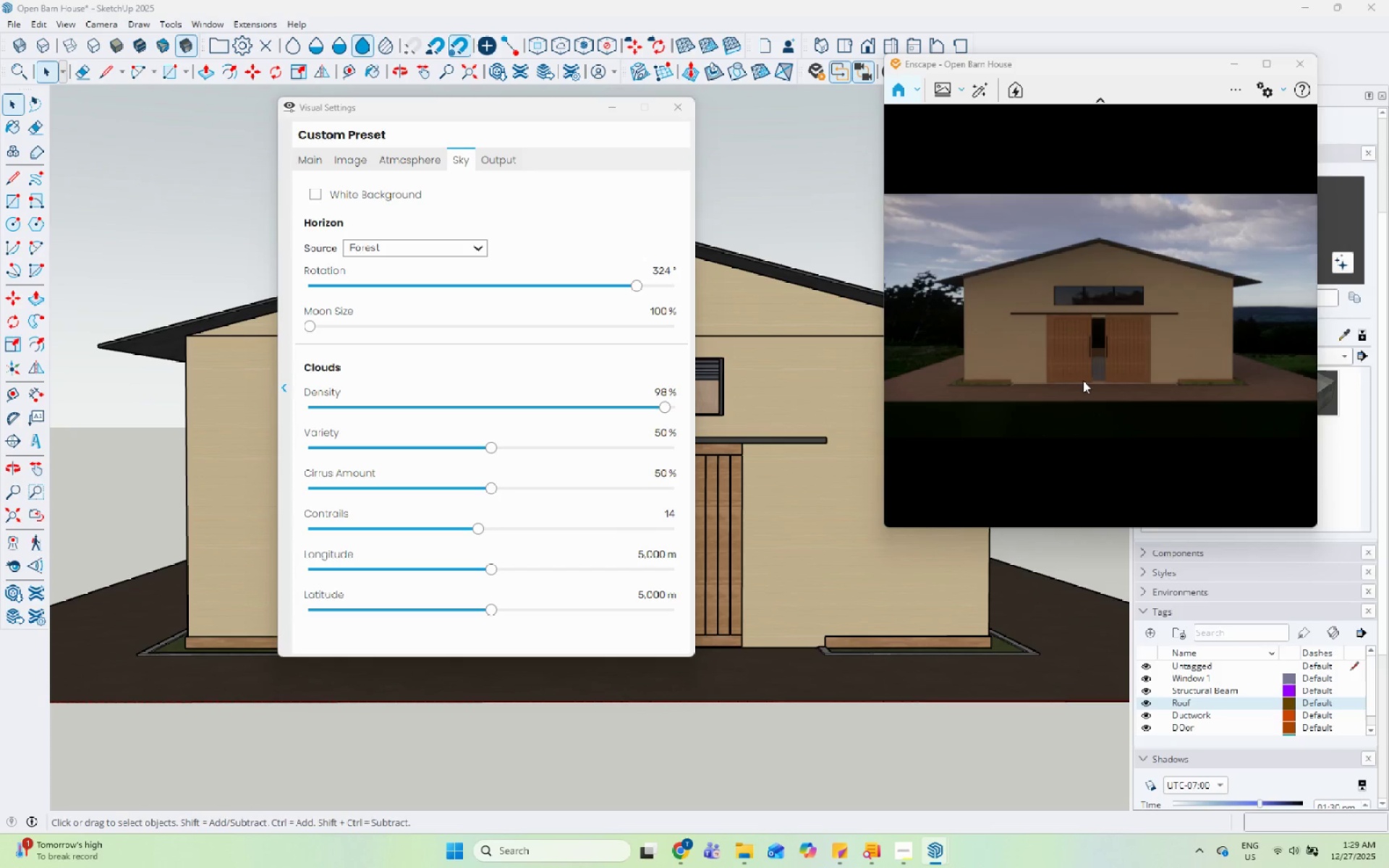 
key(Control+I)
 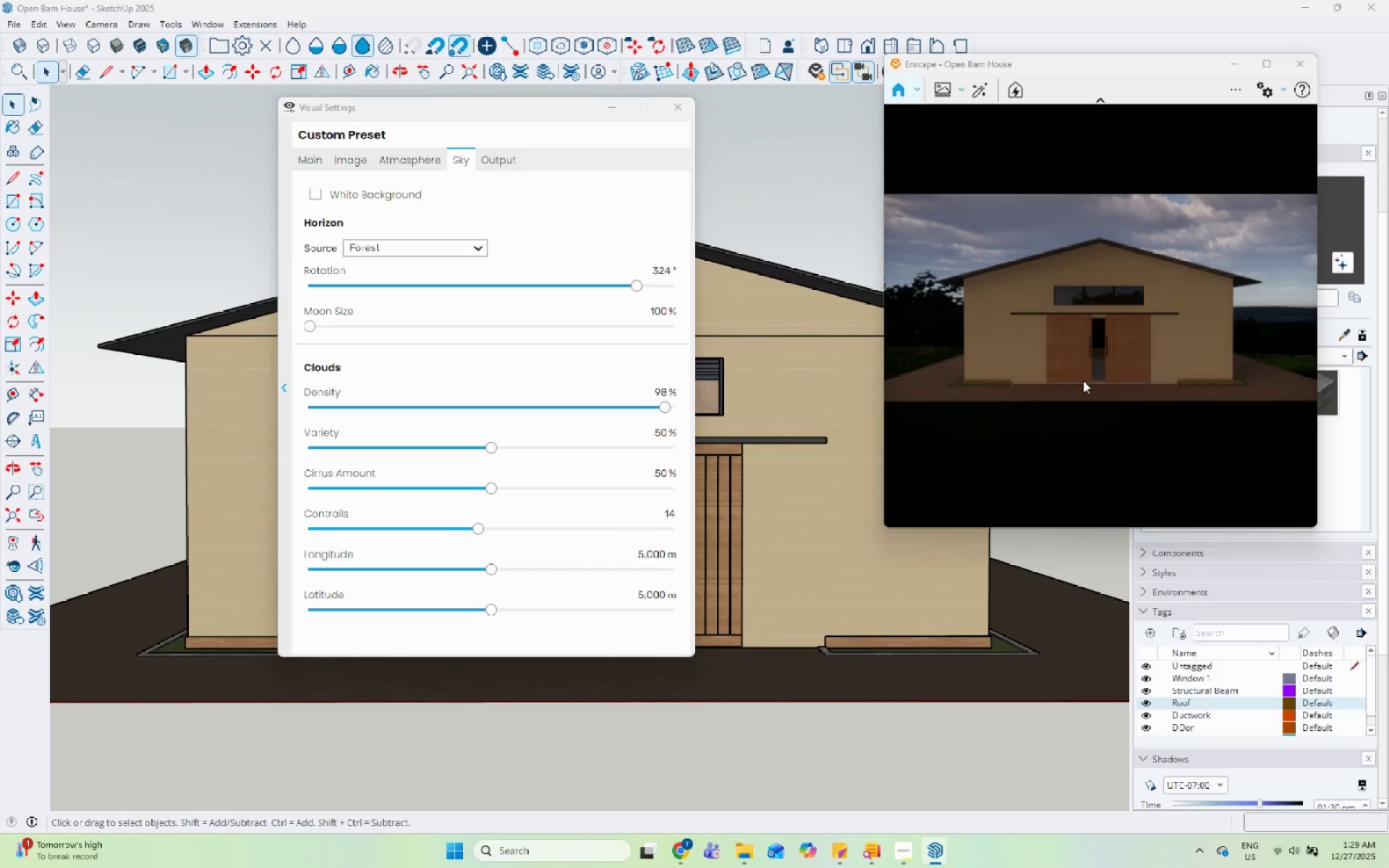 
key(Control+U)
 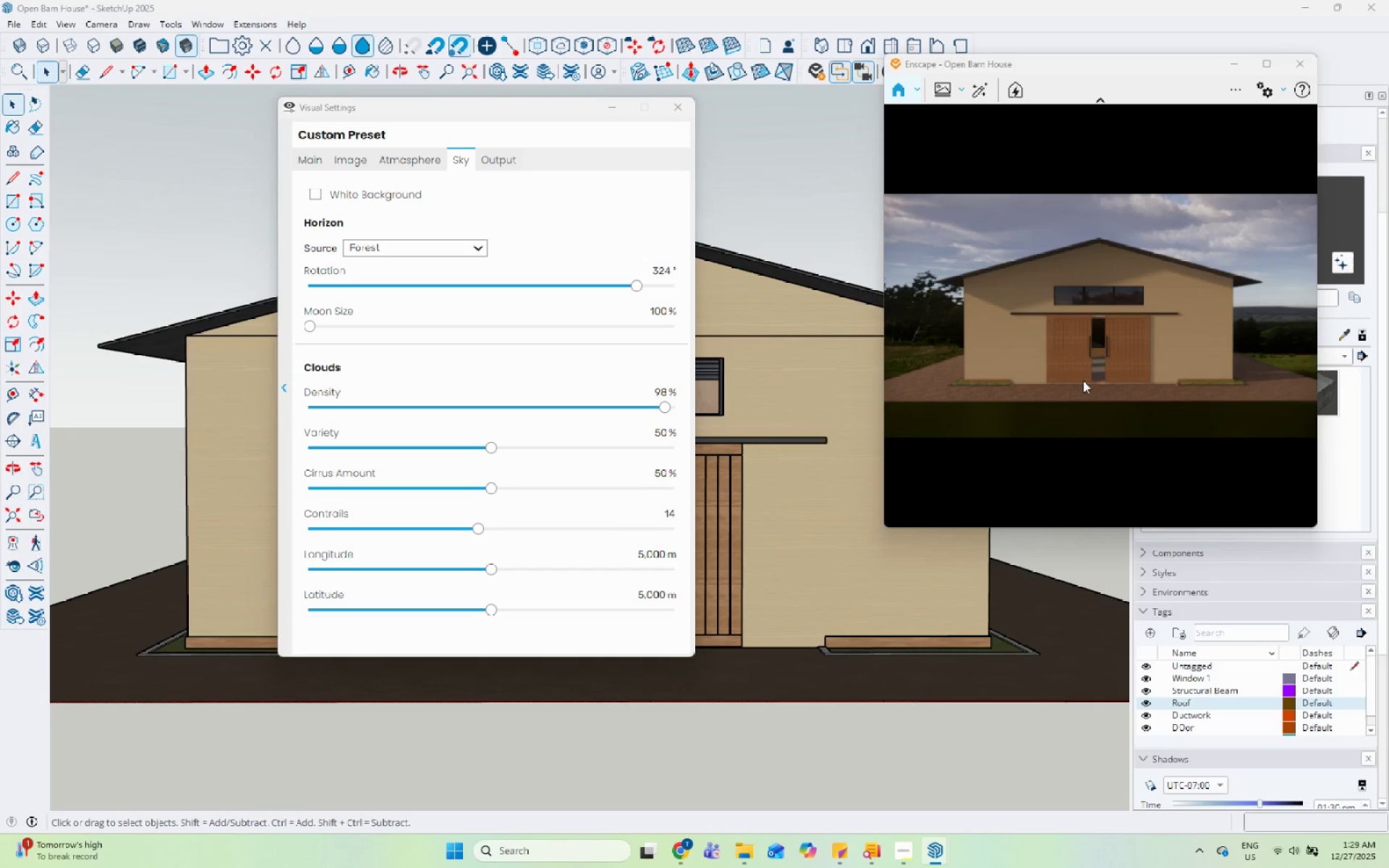 
left_click([1094, 365])
 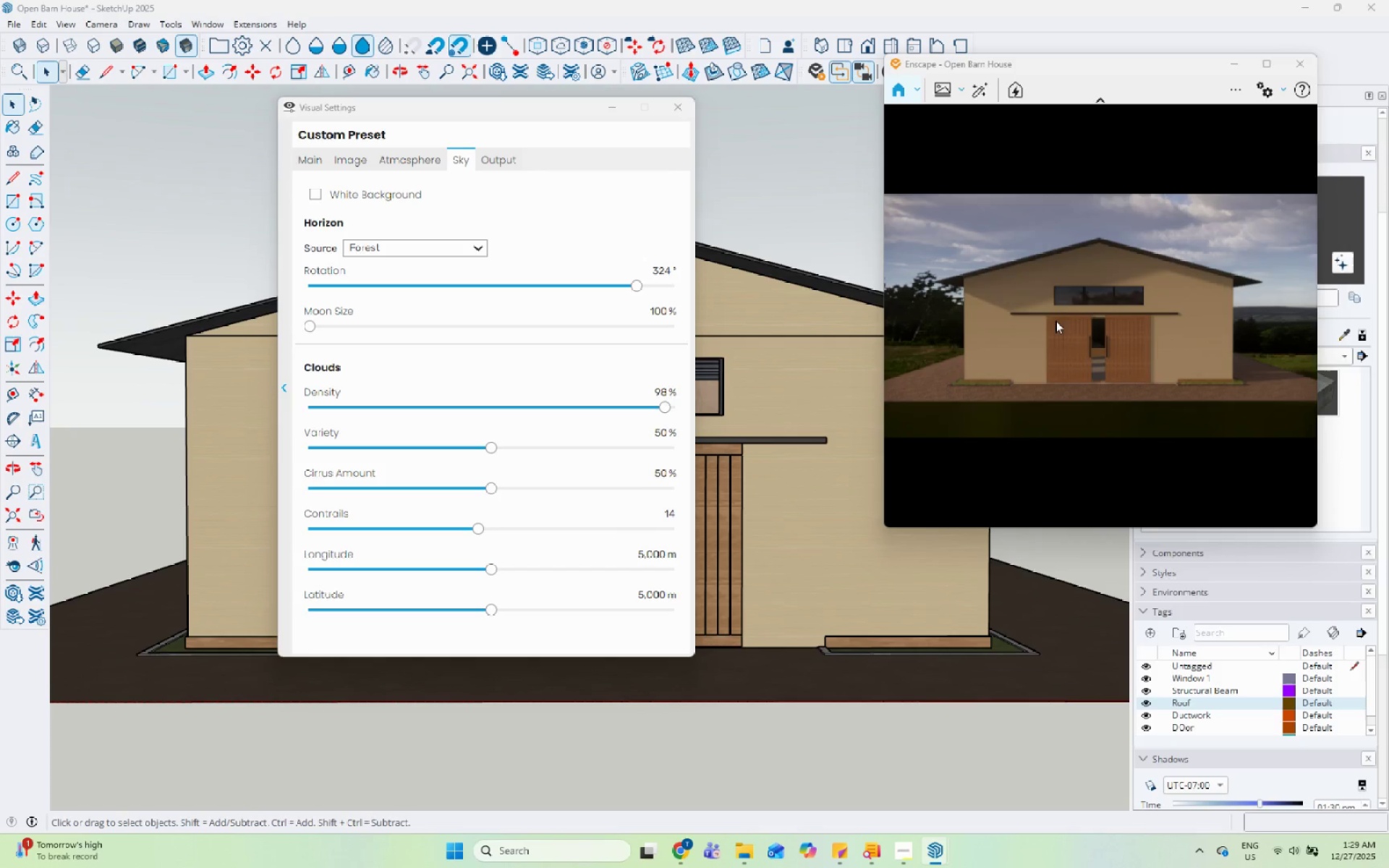 
scroll: coordinate [1043, 189], scroll_direction: up, amount: 3.0
 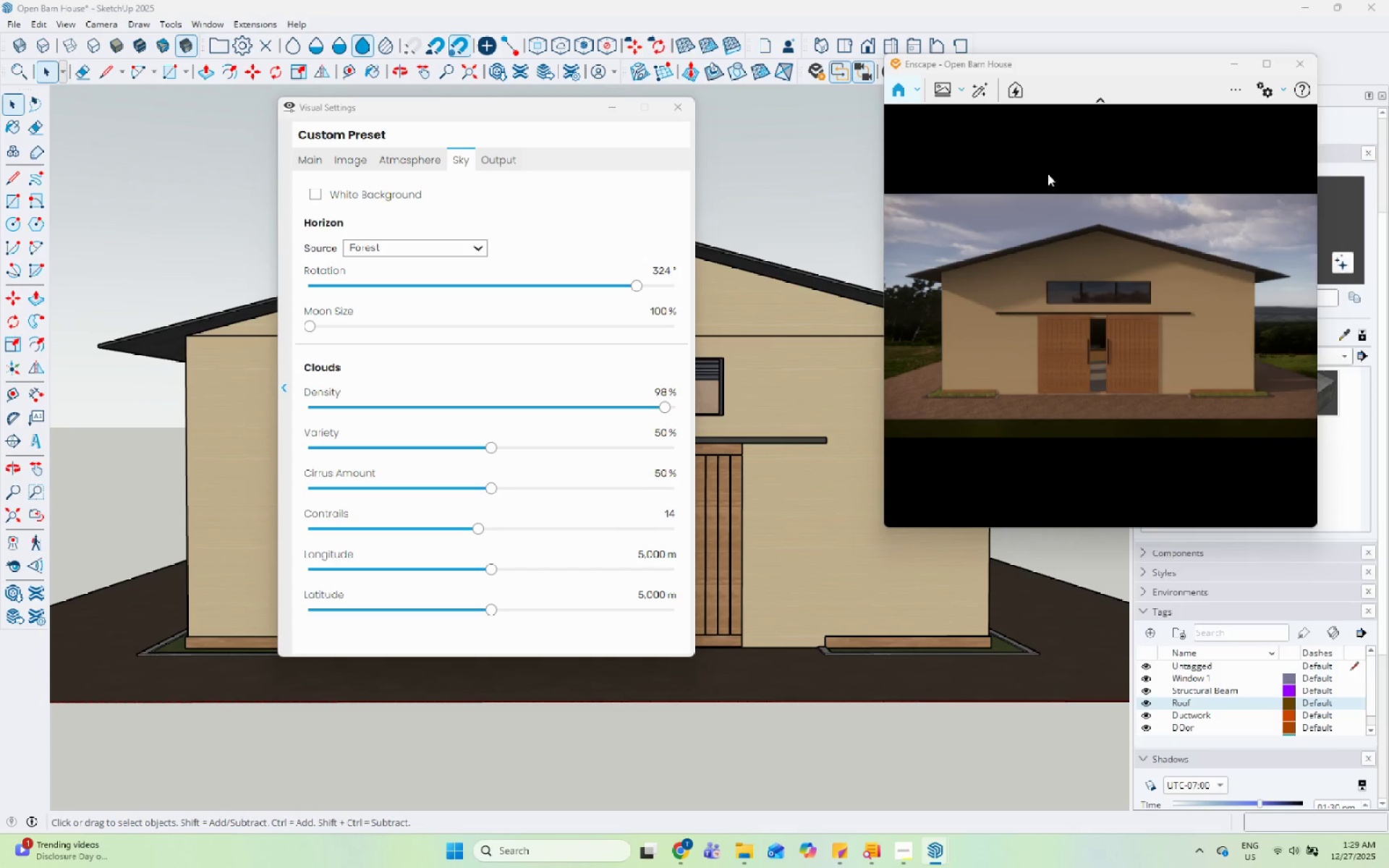 
wait(5.57)
 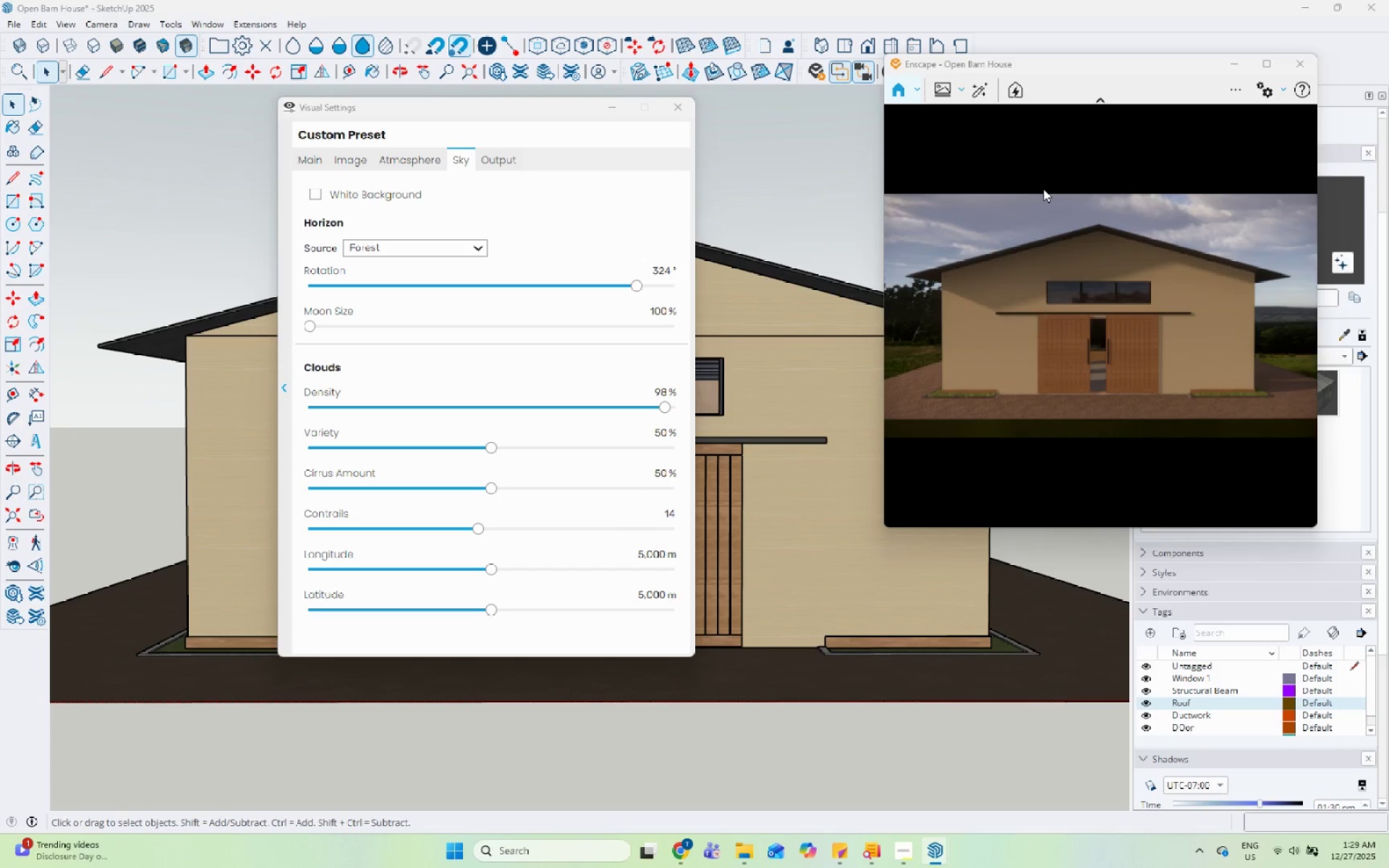 
left_click([1265, 67])
 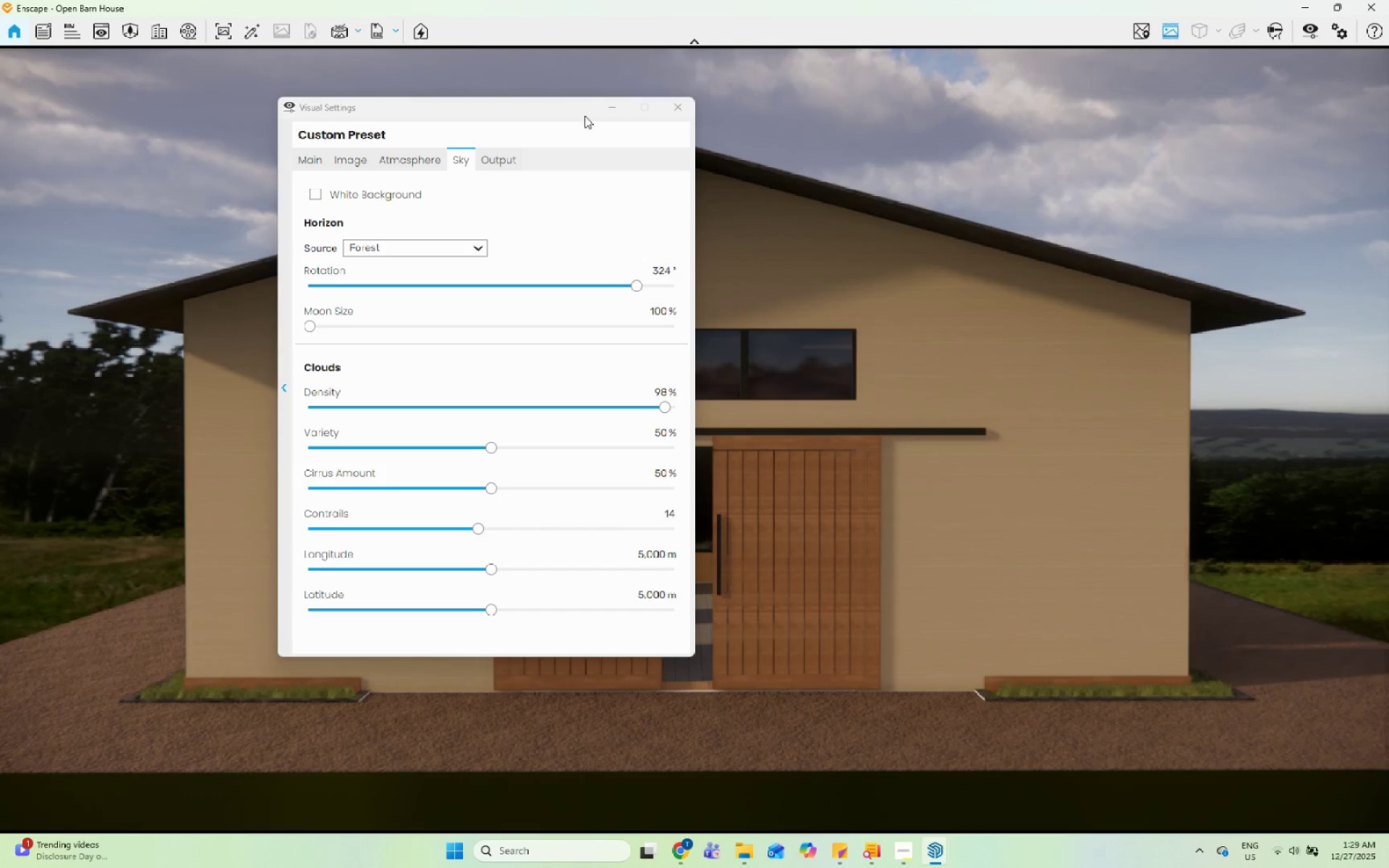 
left_click_drag(start_coordinate=[530, 111], to_coordinate=[1218, 153])
 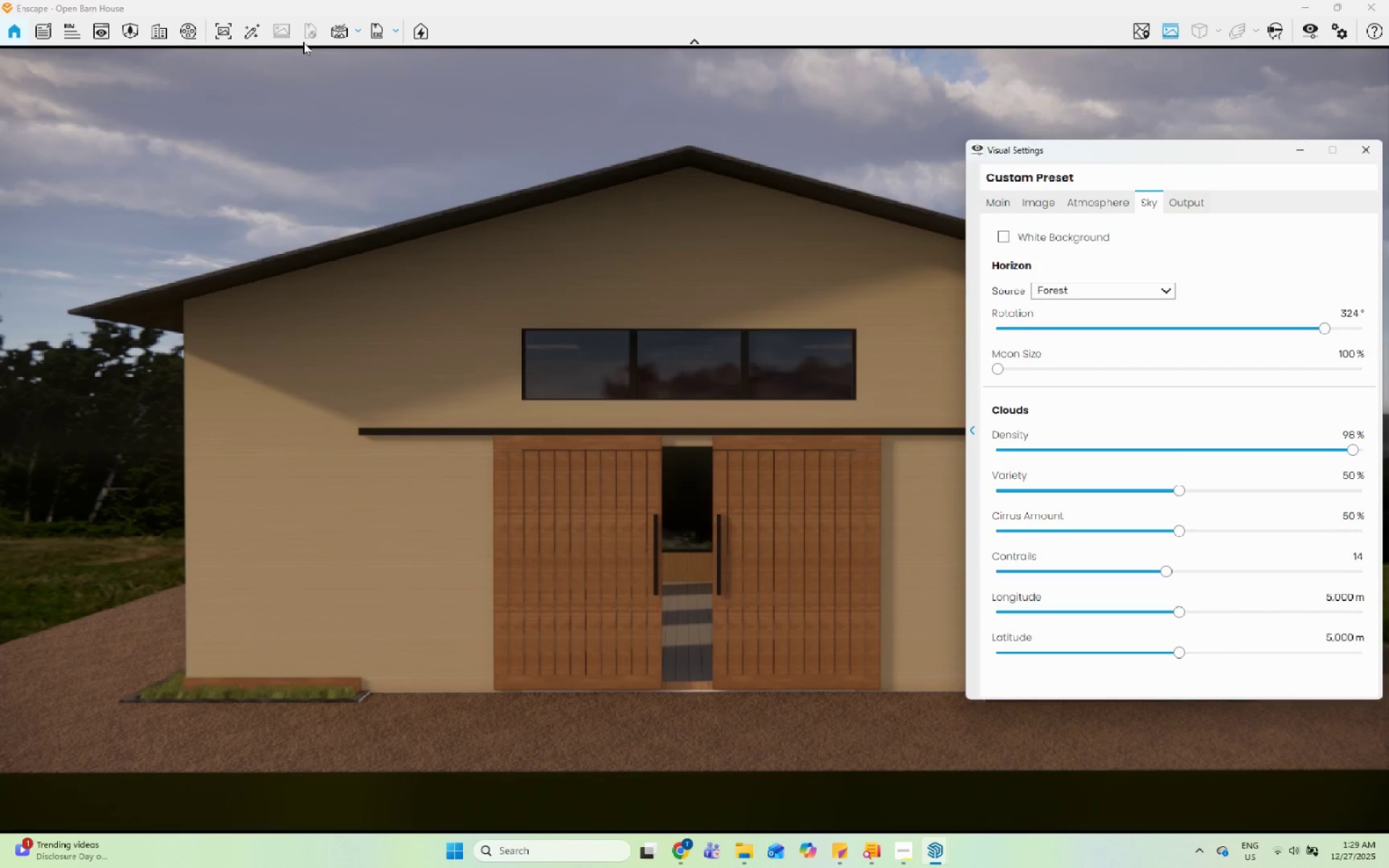 
left_click([216, 36])
 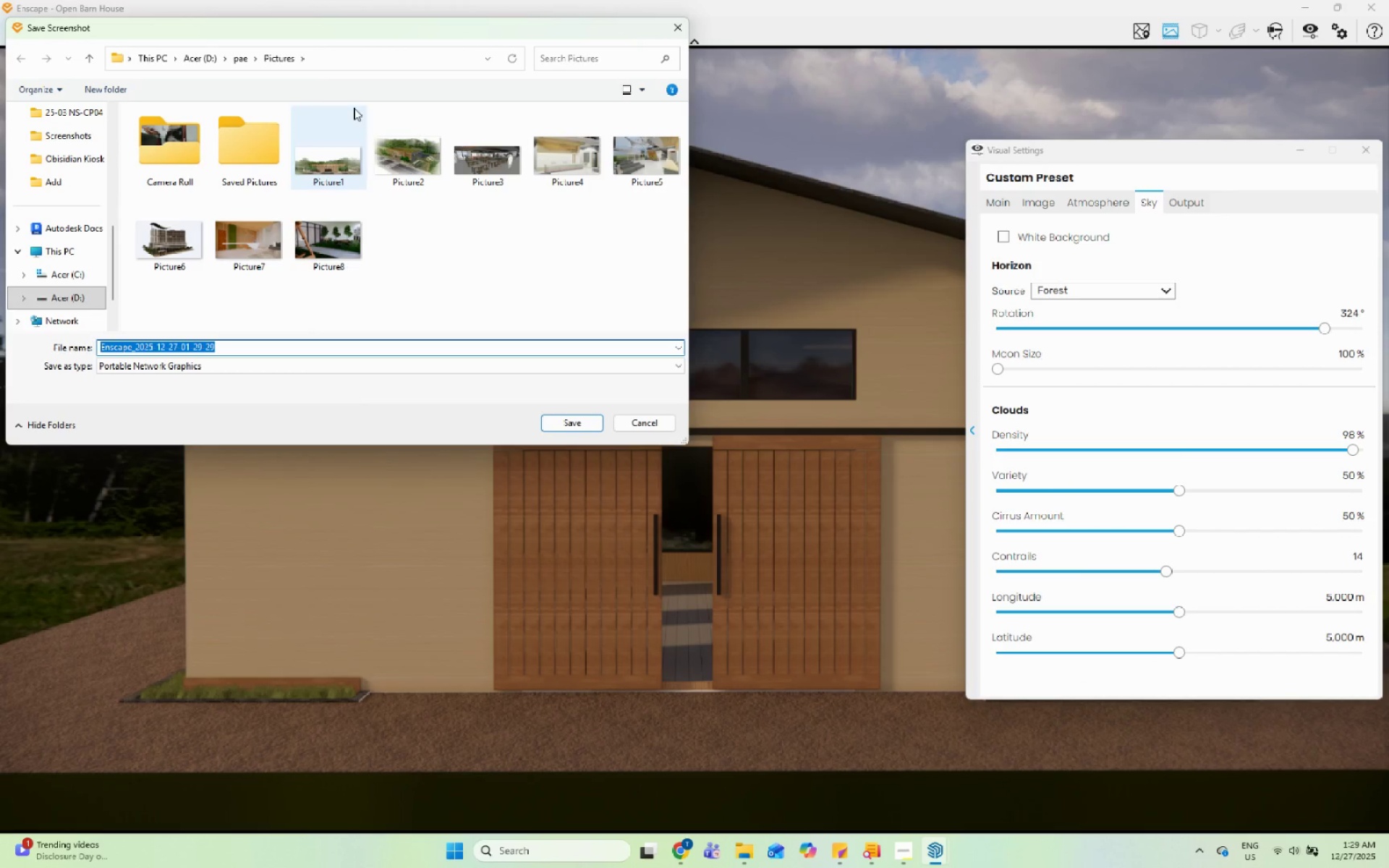 
left_click([246, 57])
 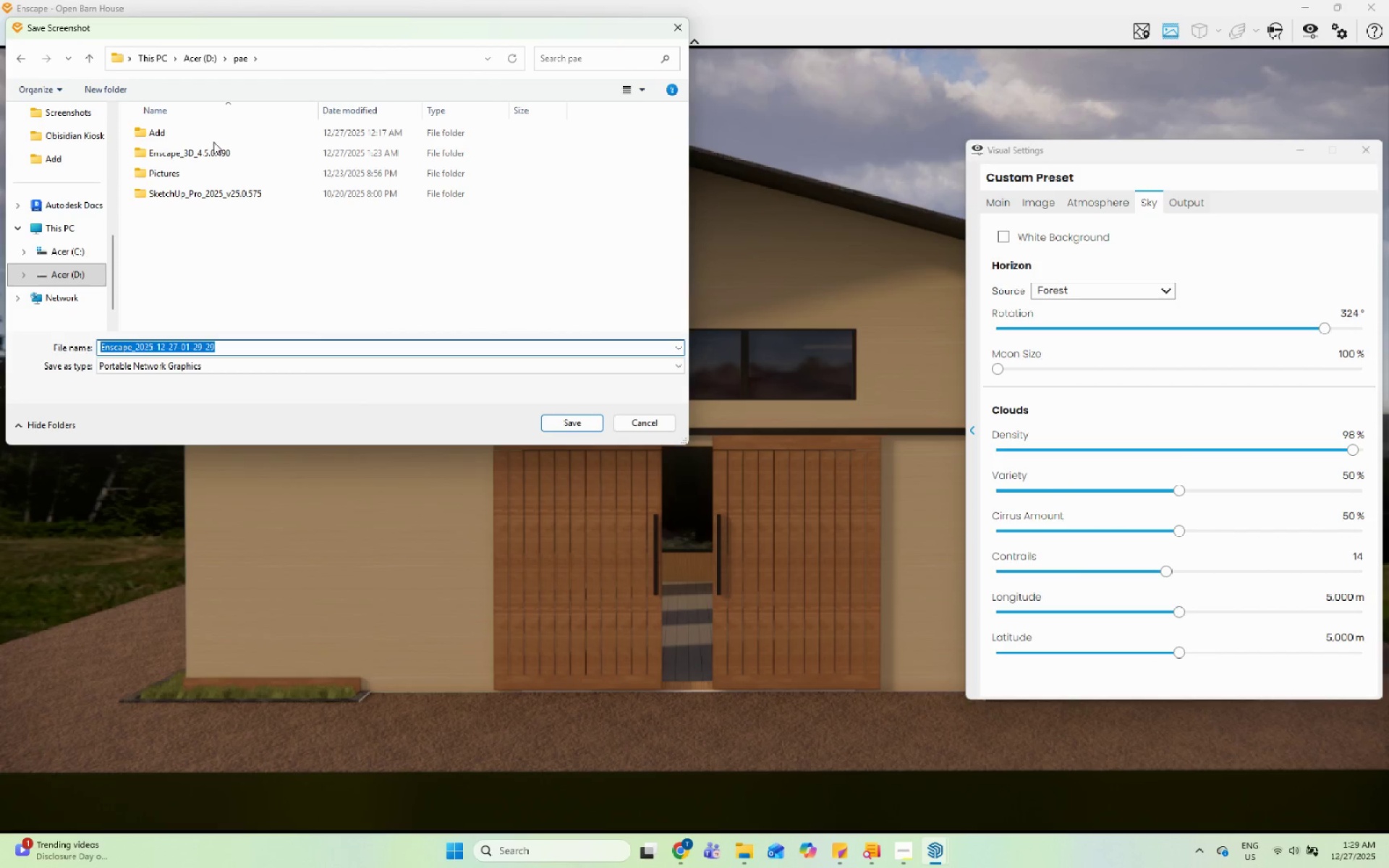 
double_click([215, 134])
 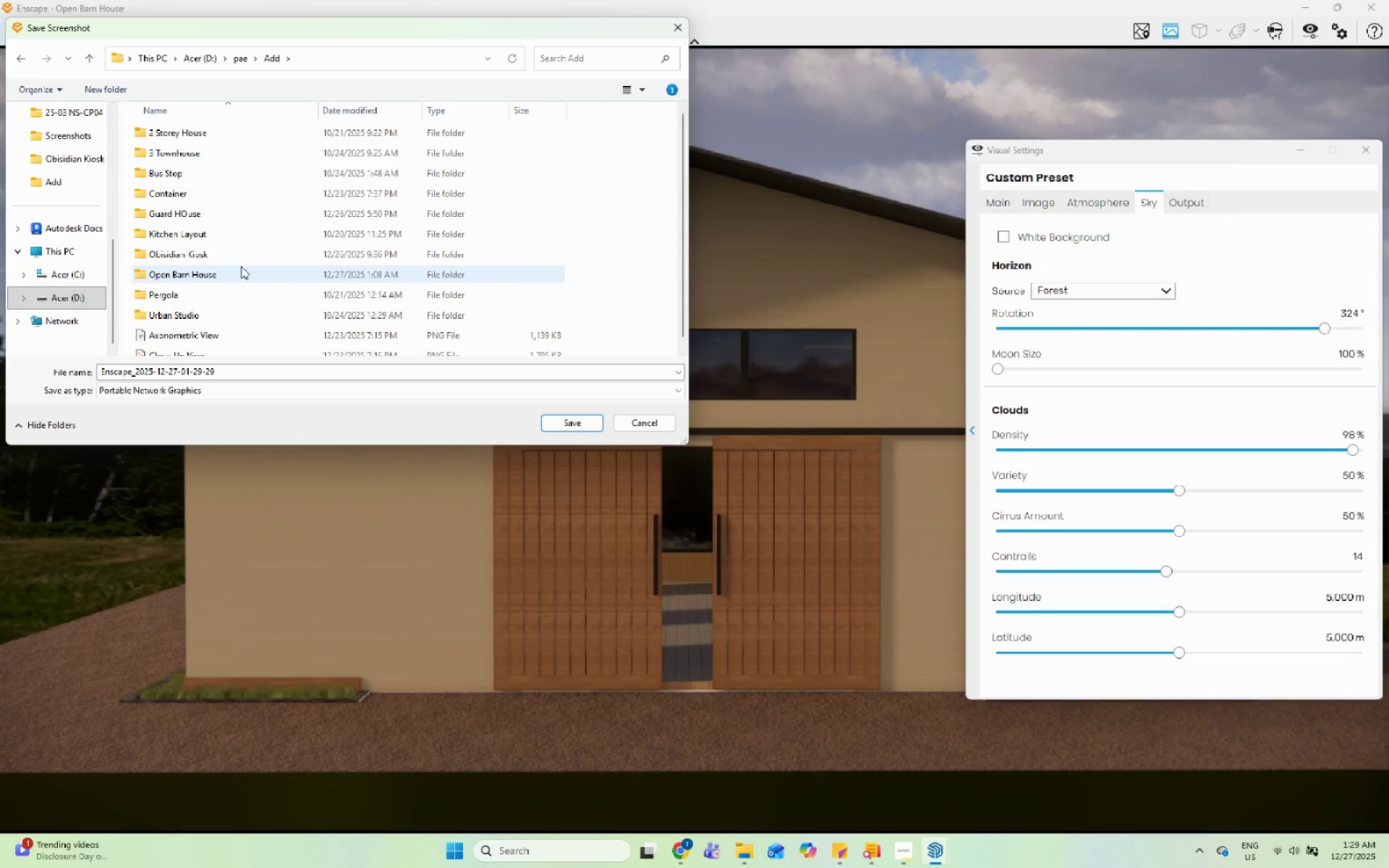 
double_click([234, 275])
 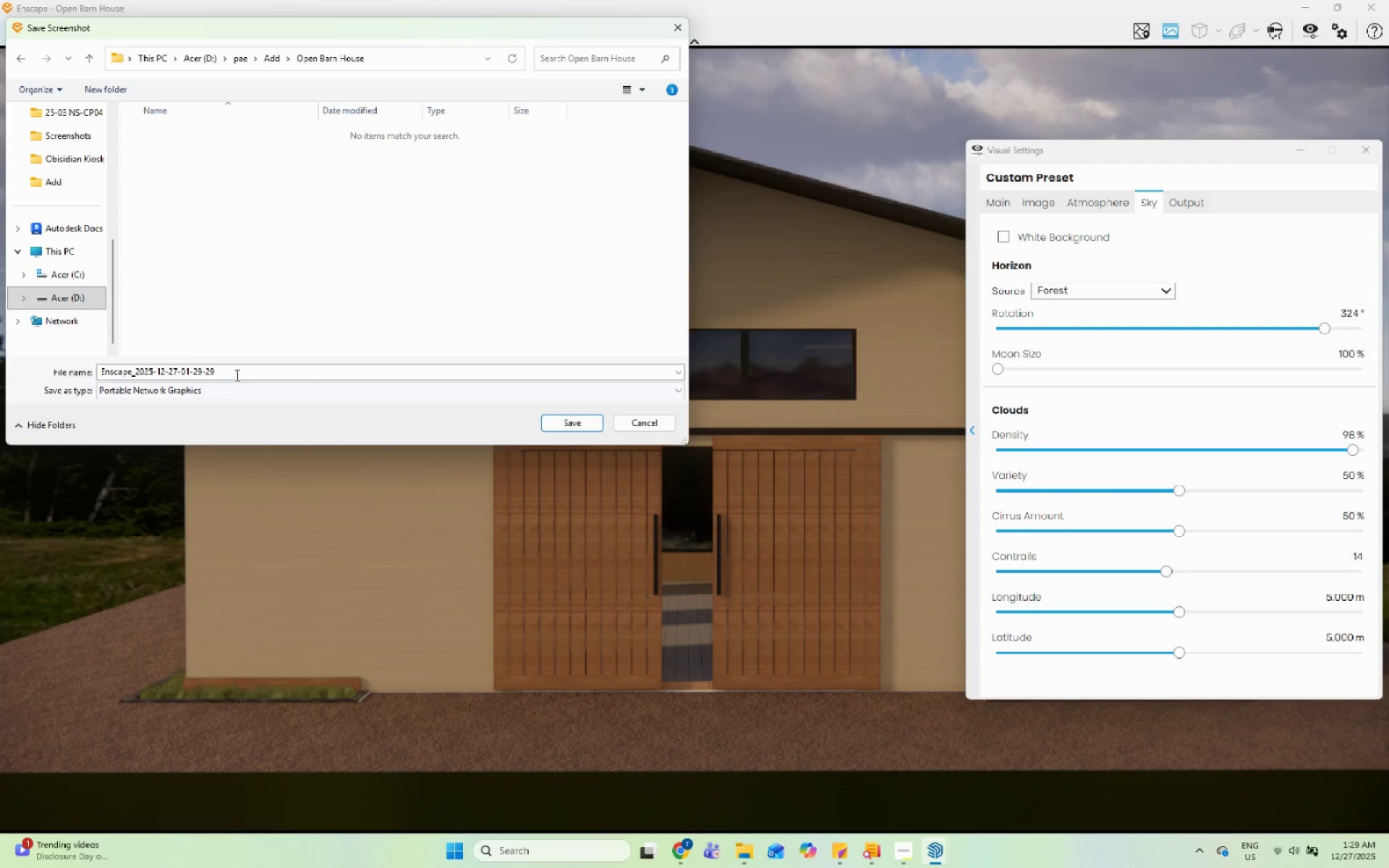 
left_click([237, 374])
 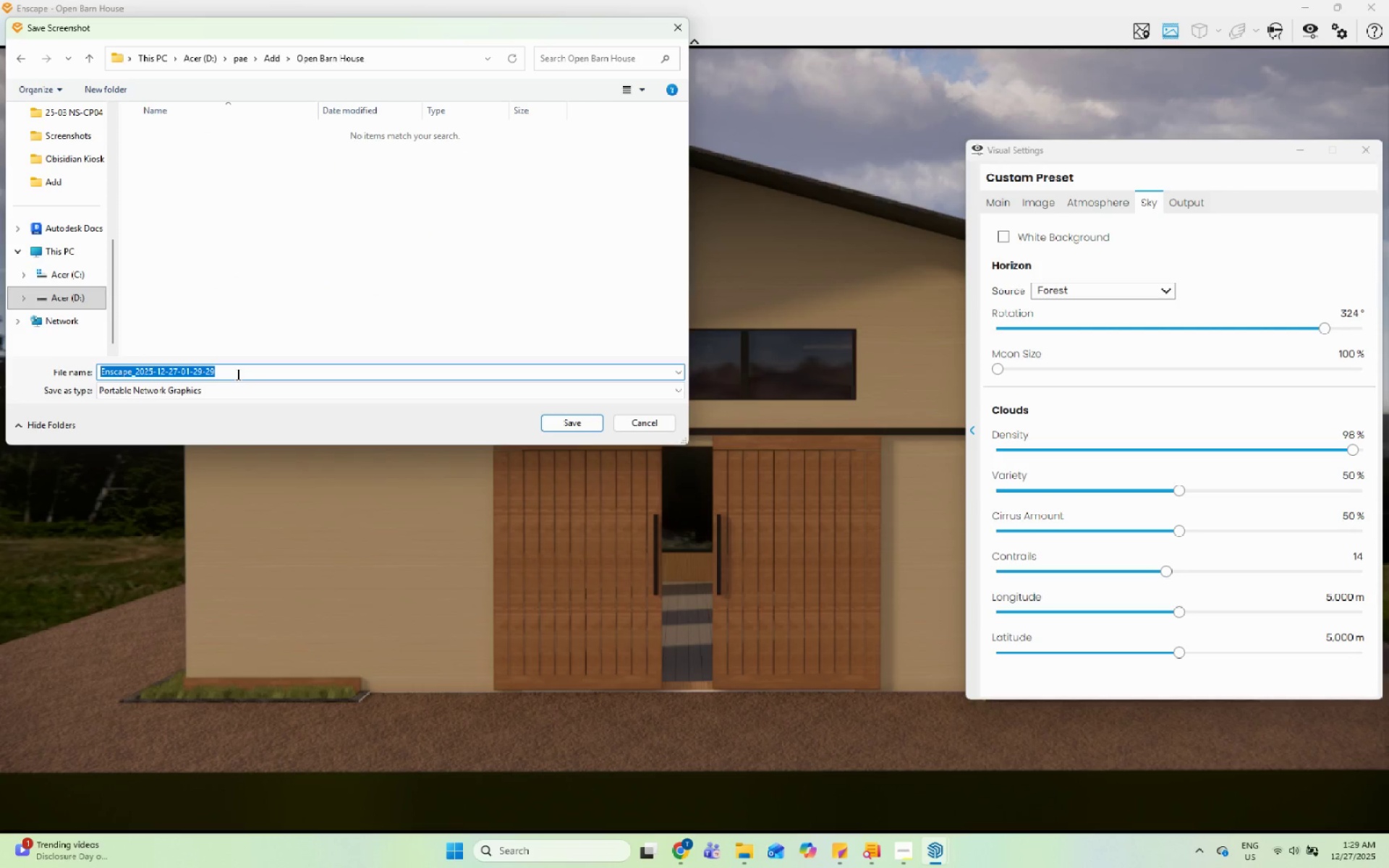 
type(Front View 1')
key(Backspace)
 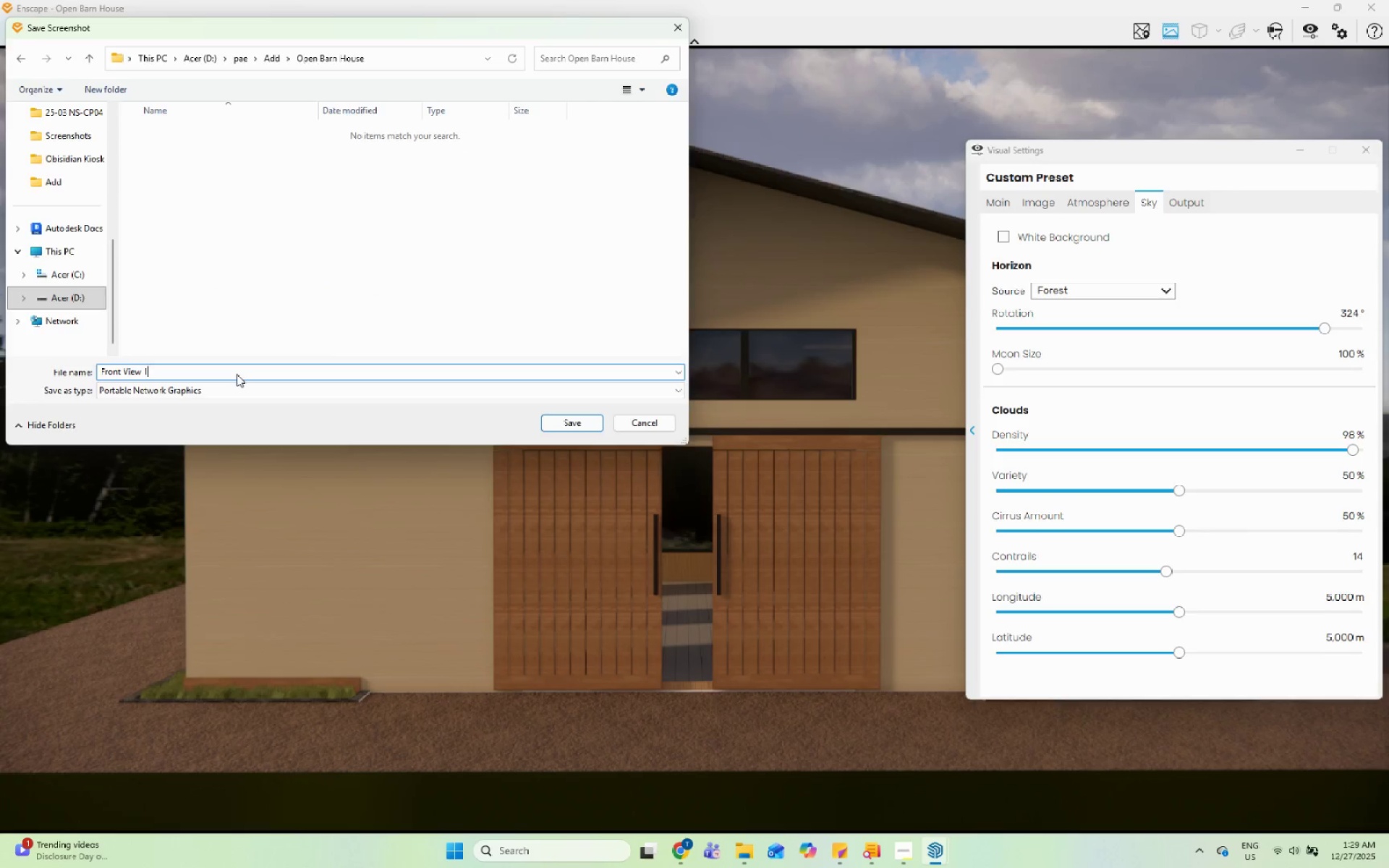 
 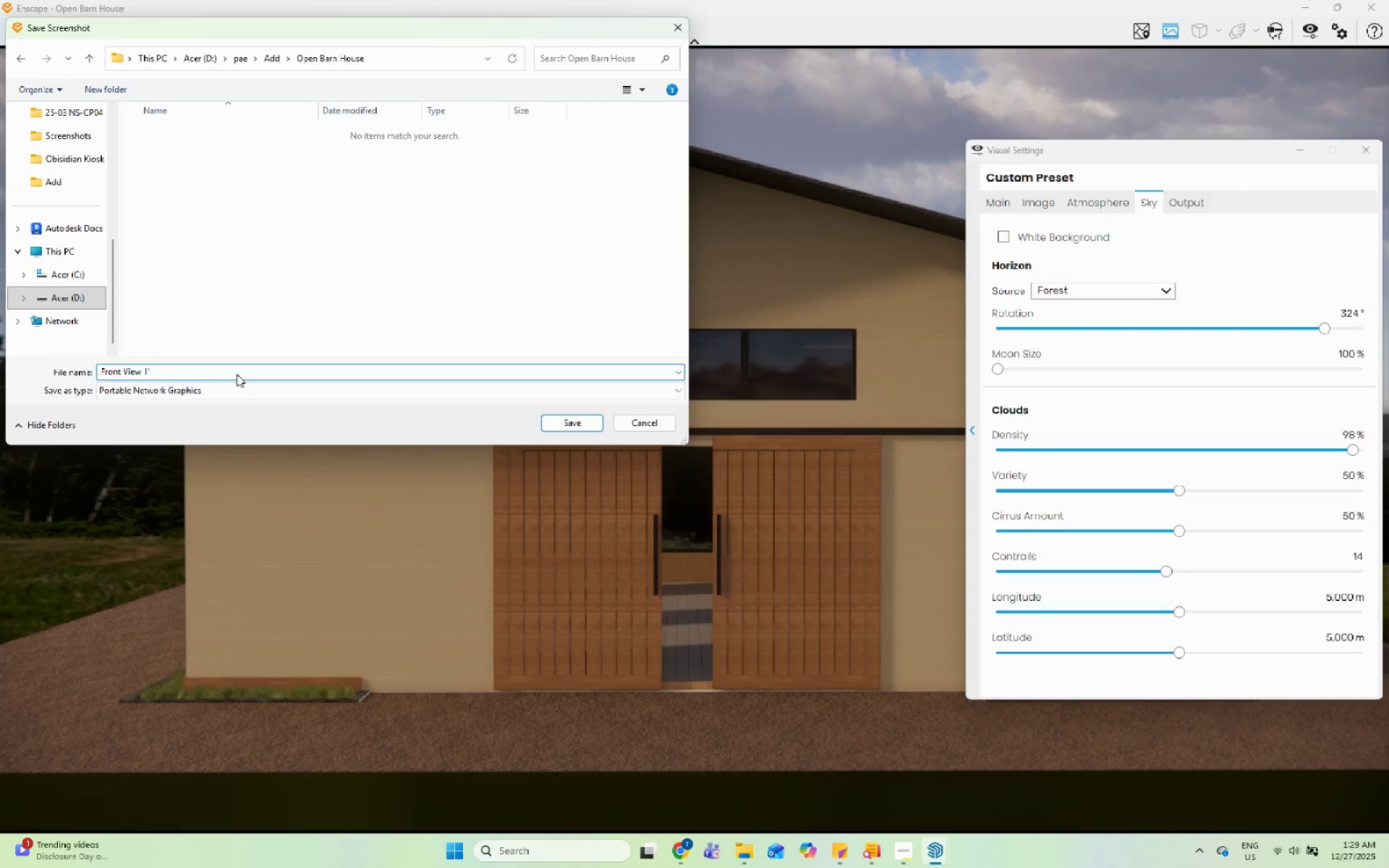 
key(Enter)
 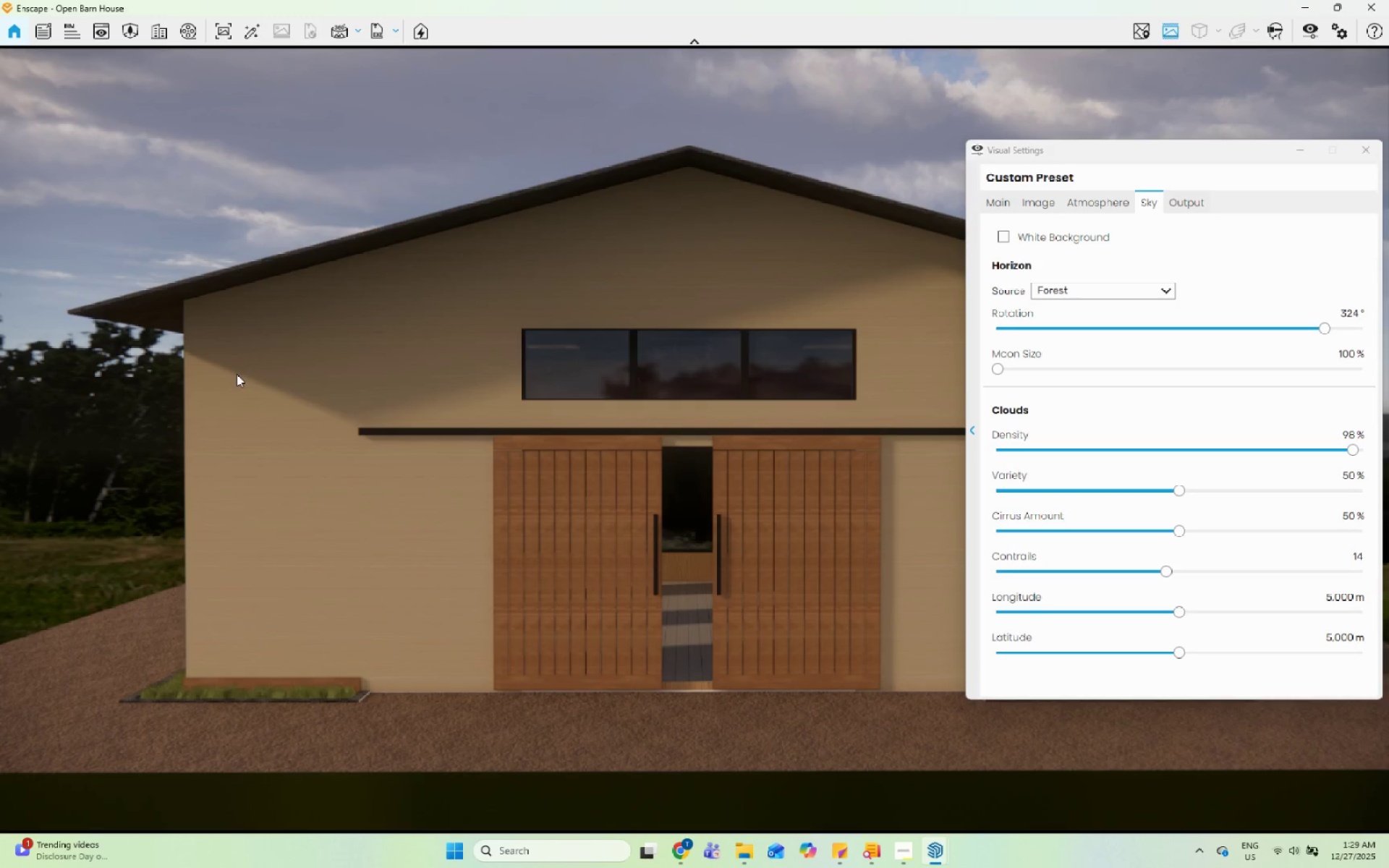 
wait(6.97)
 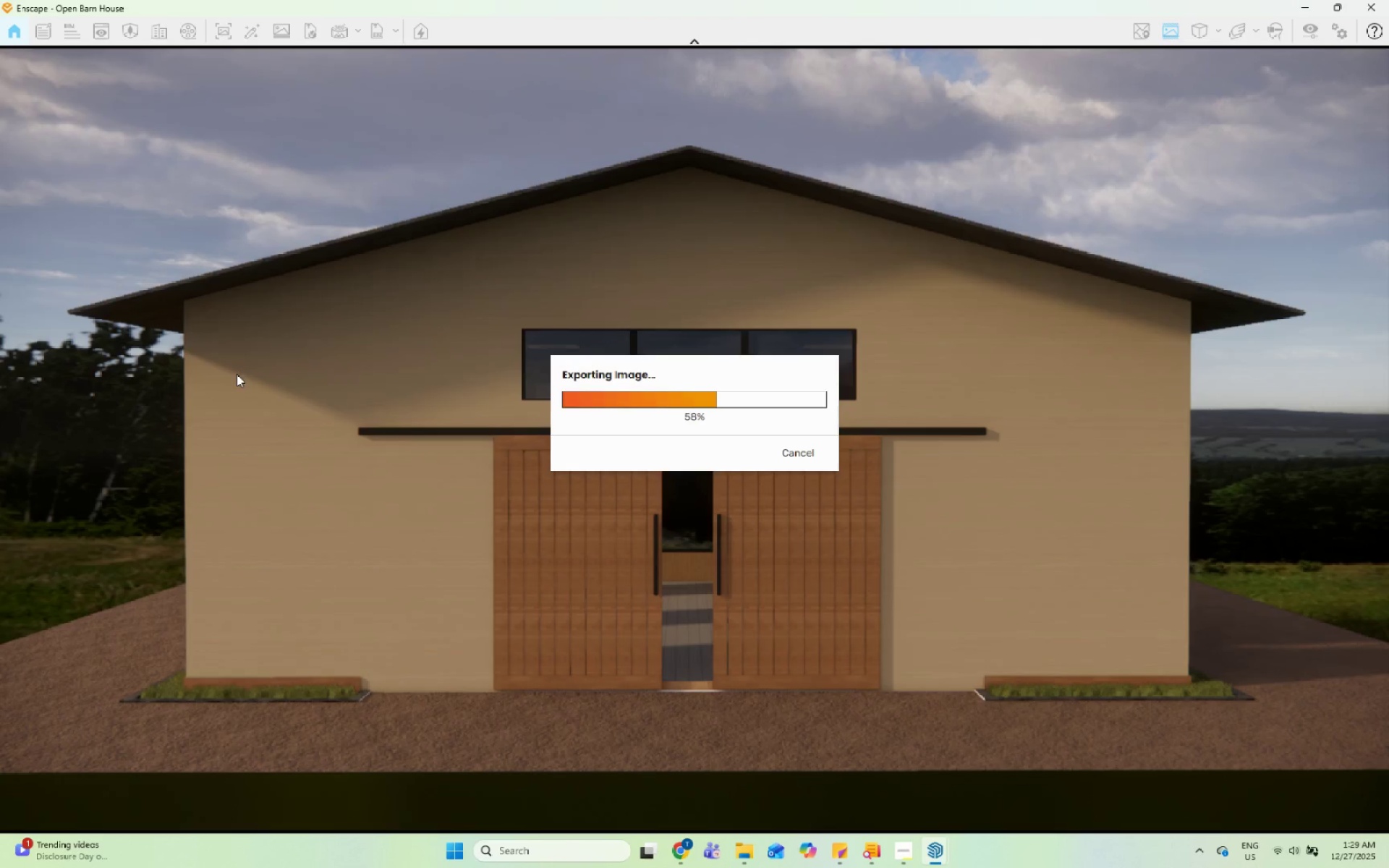 
left_click([1340, 3])
 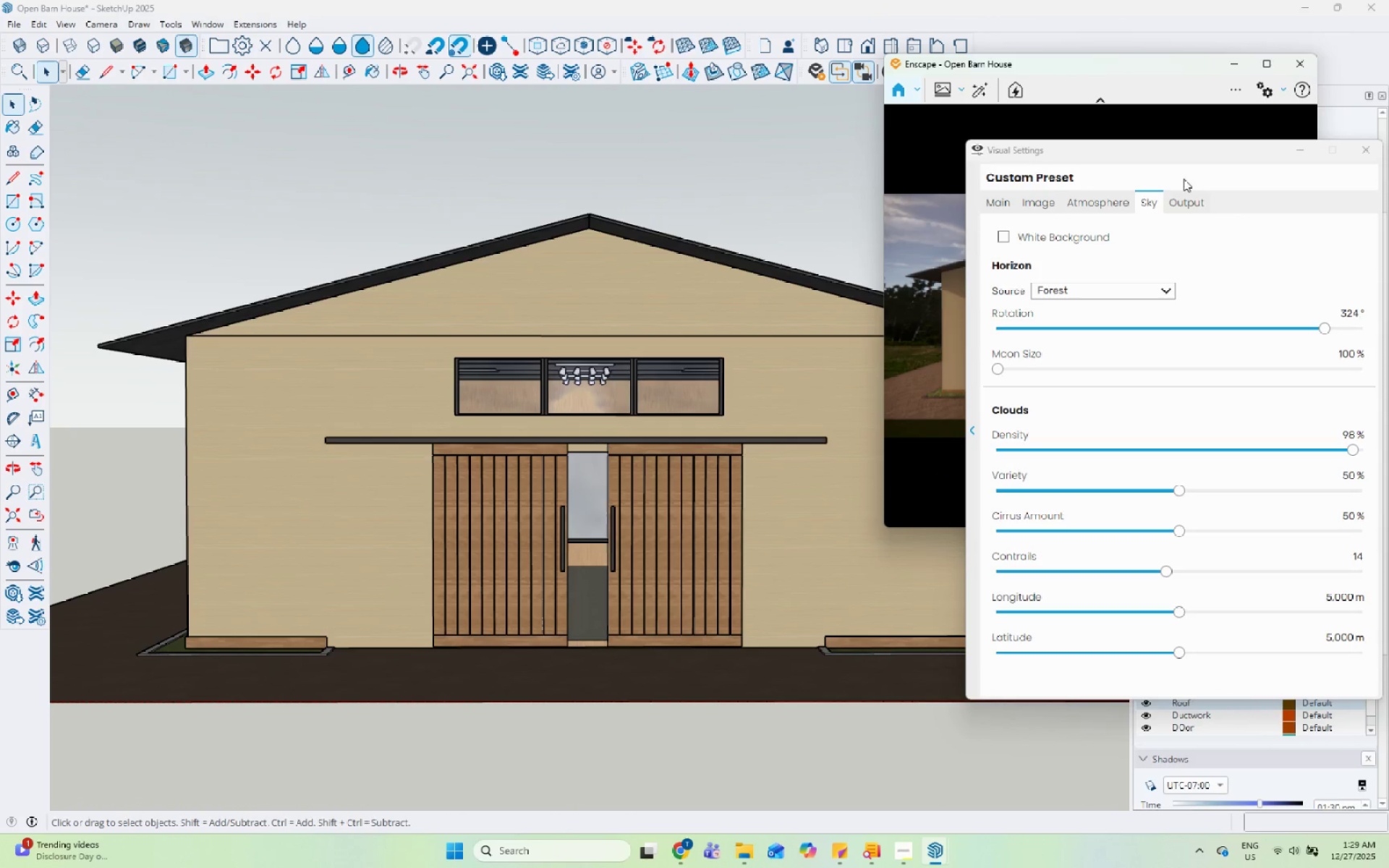 
left_click_drag(start_coordinate=[1210, 151], to_coordinate=[415, 169])
 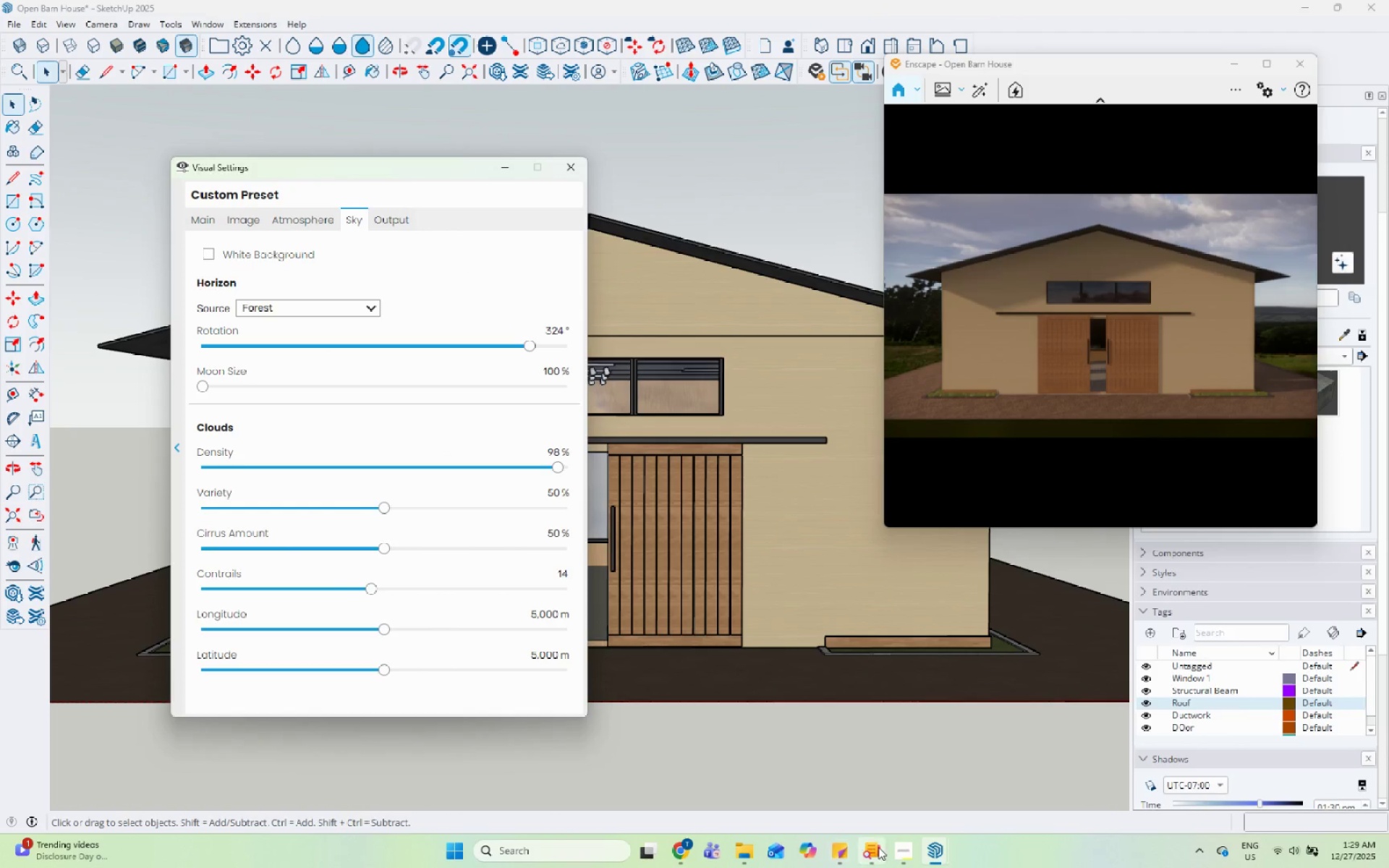 
left_click([891, 849])